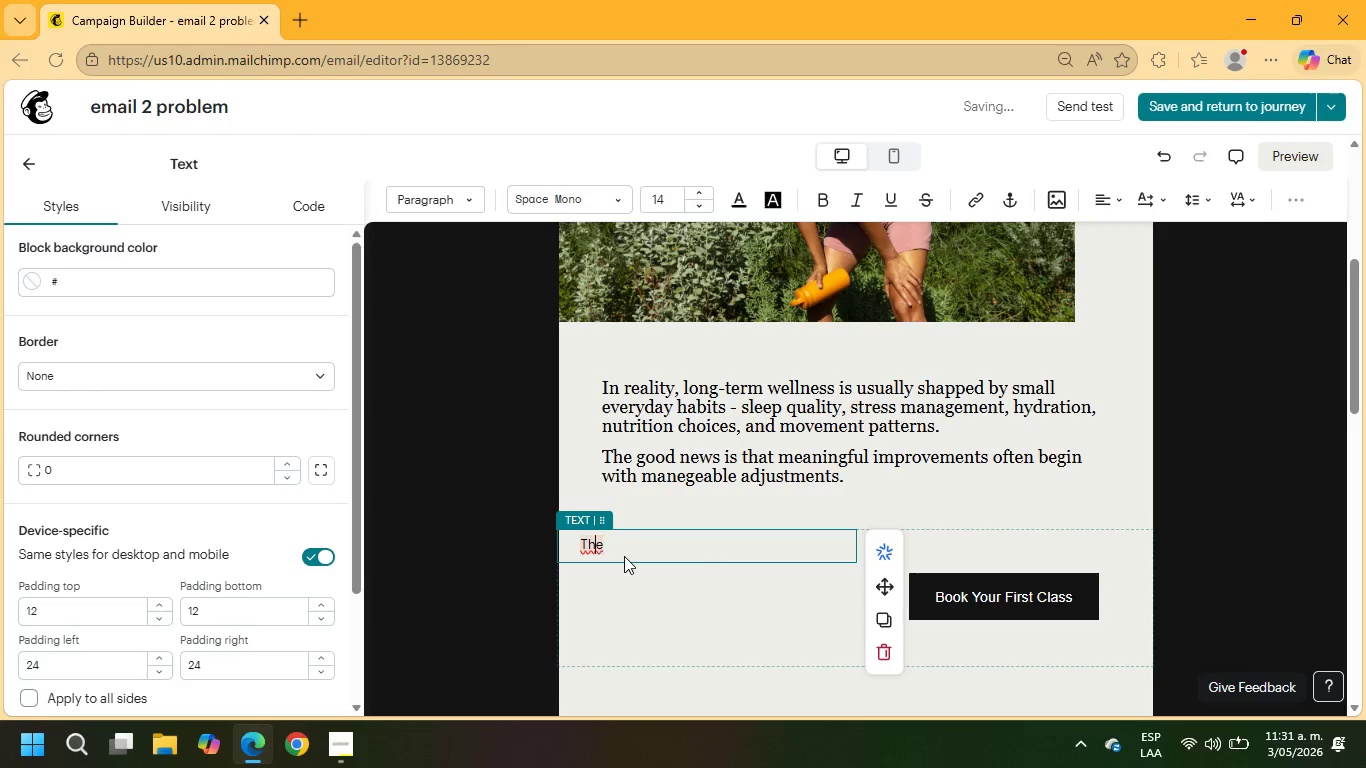 
key(ArrowLeft)
 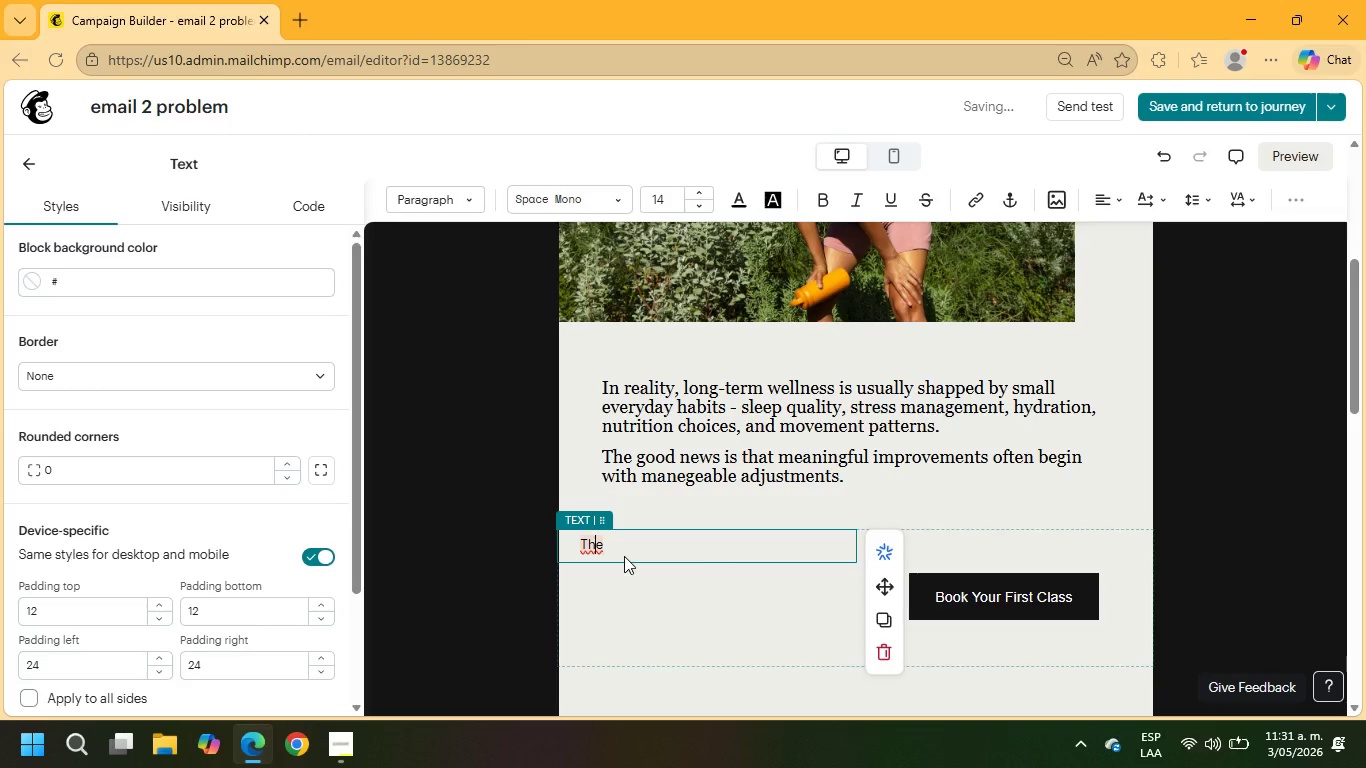 
key(ArrowLeft)
 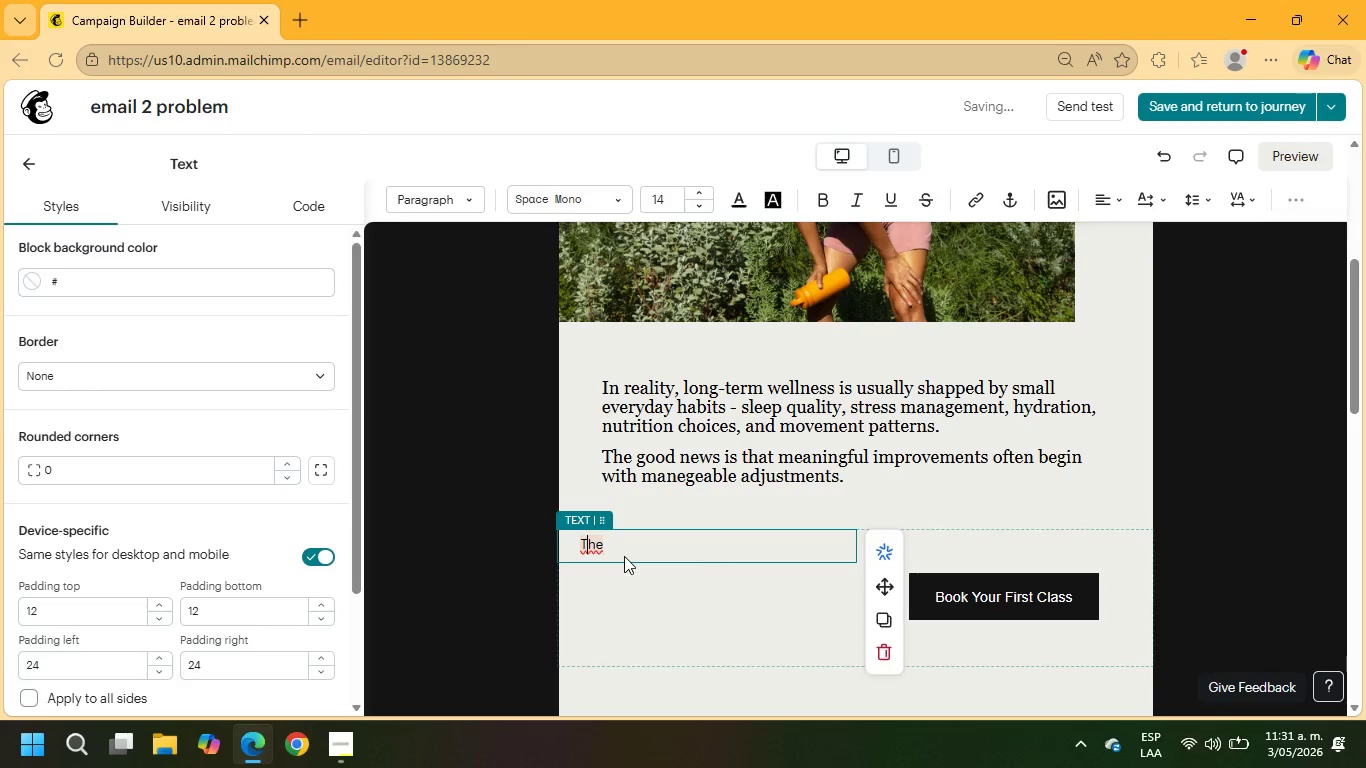 
key(ArrowLeft)
 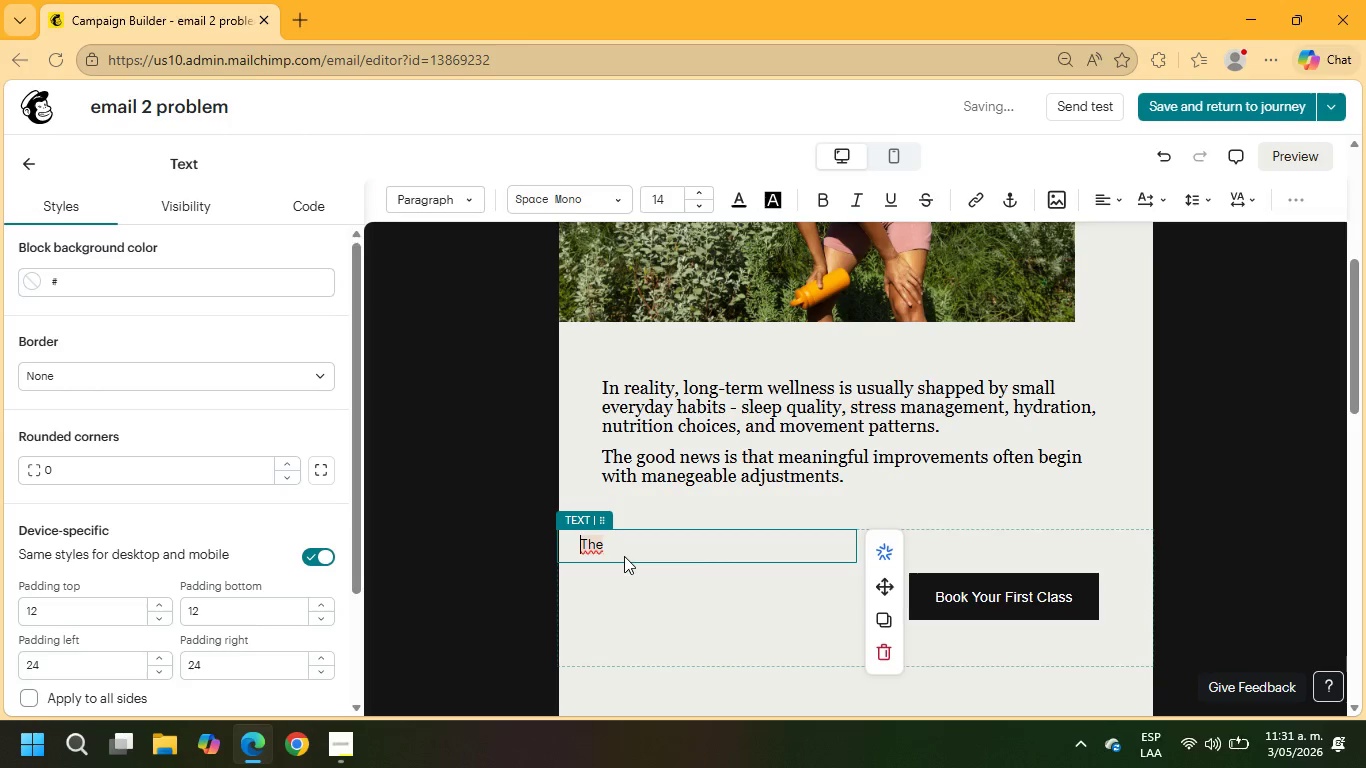 
key(Space)
 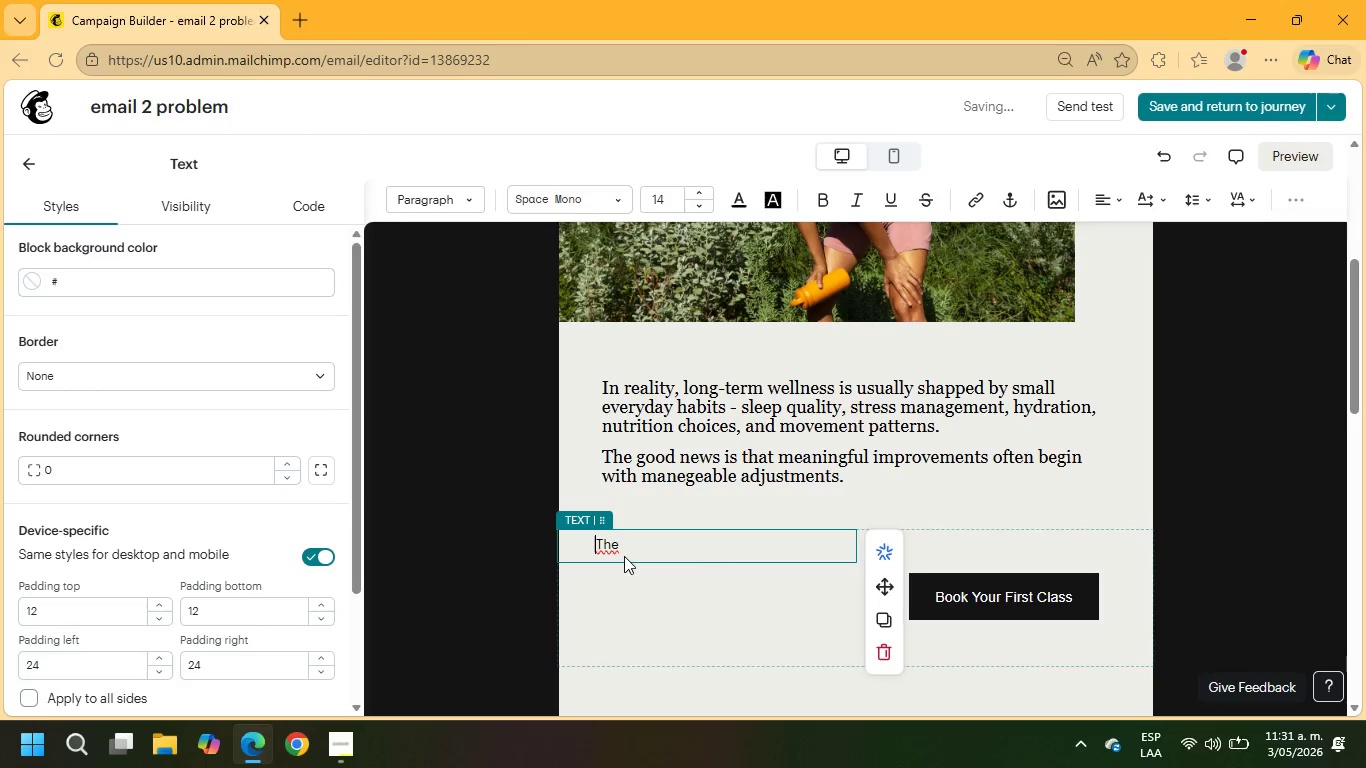 
key(Space)
 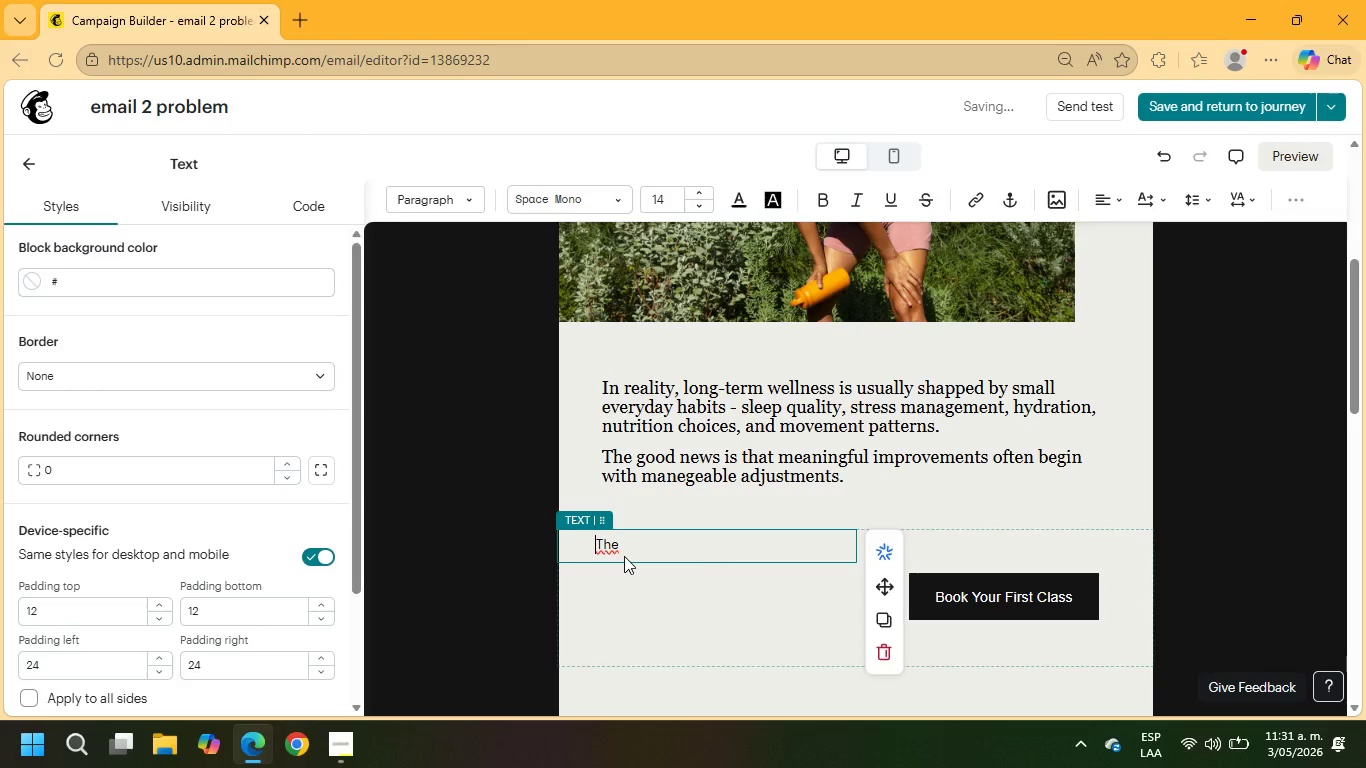 
key(Space)
 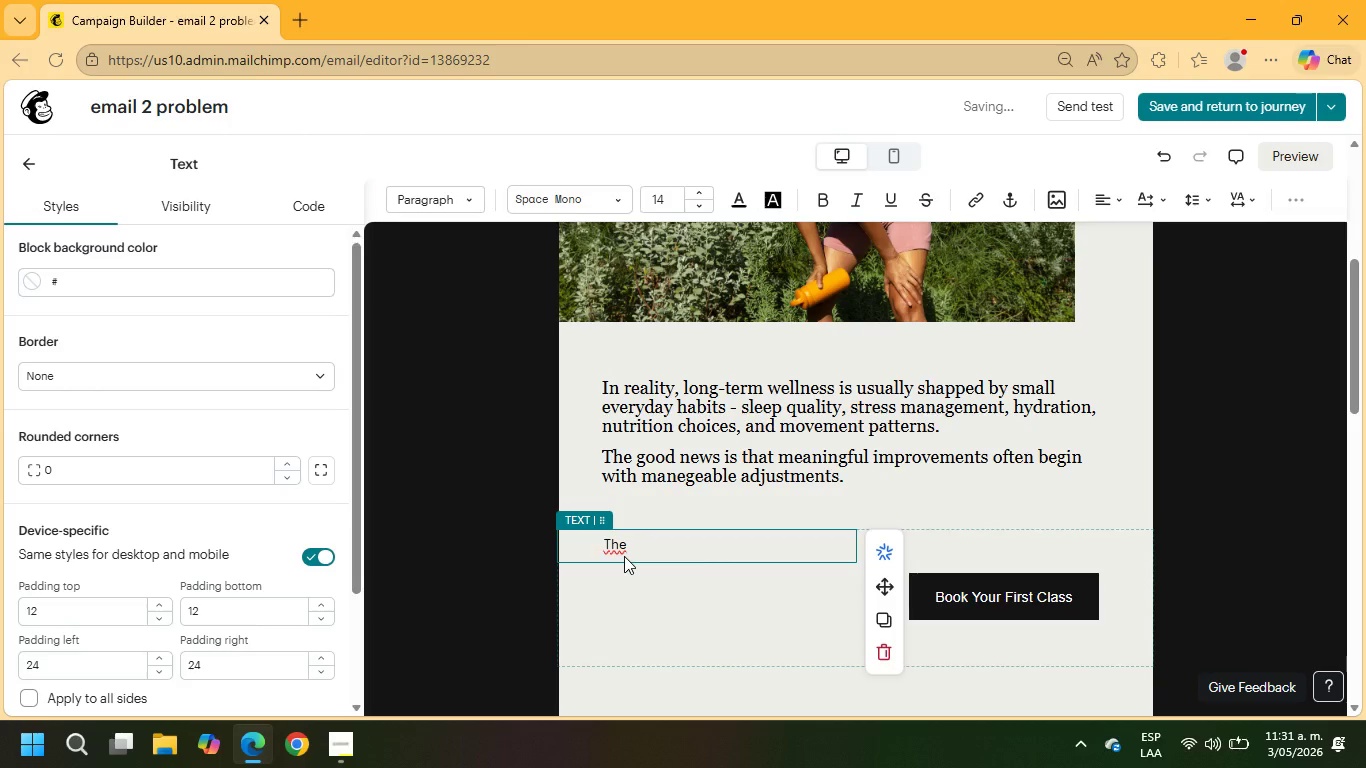 
key(ArrowRight)
 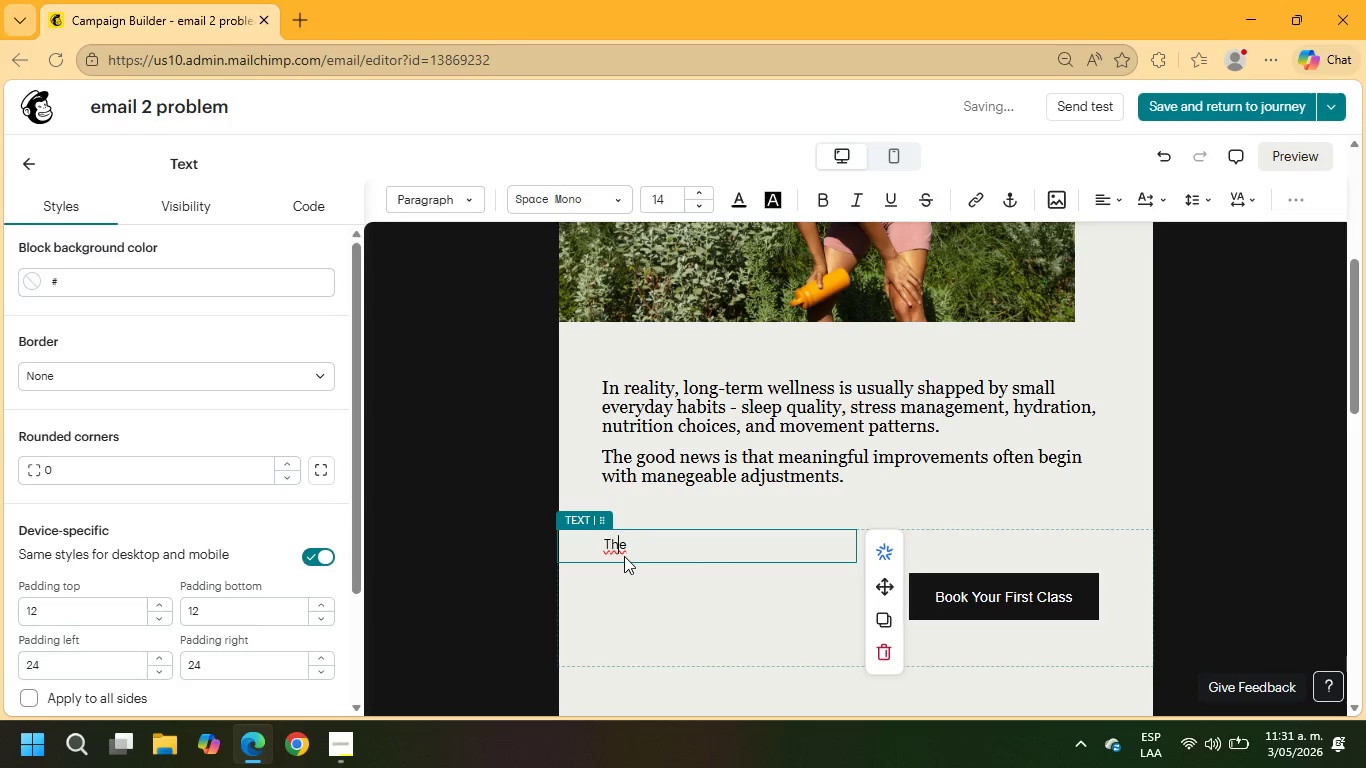 
key(ArrowRight)
 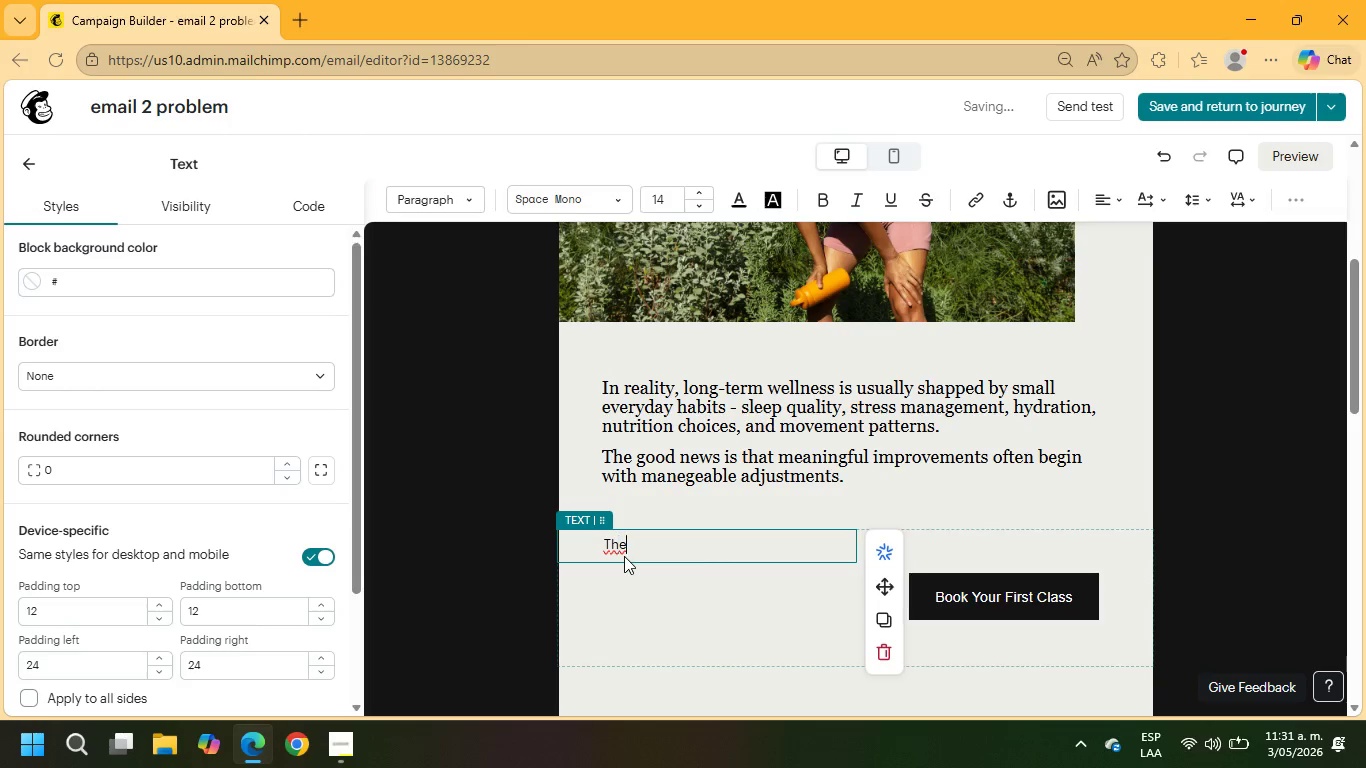 
key(ArrowRight)
 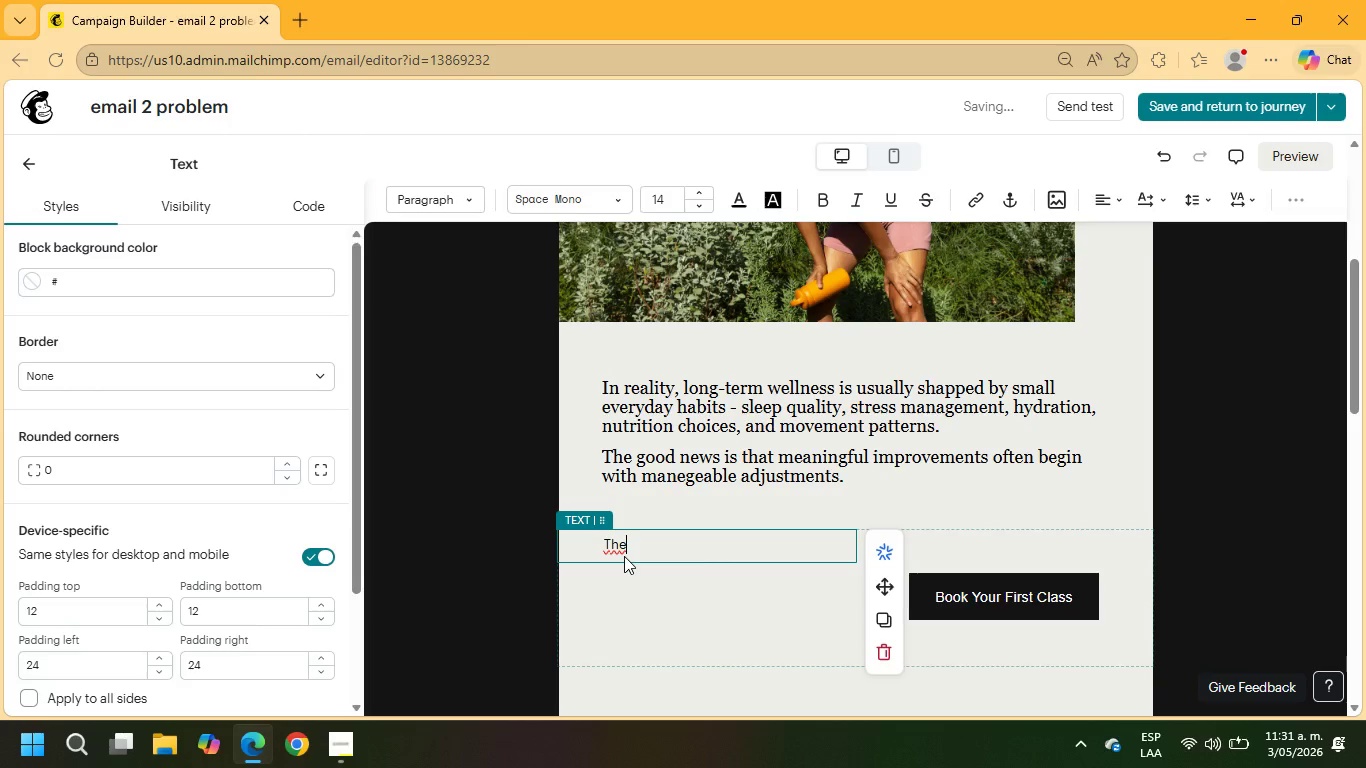 
key(ArrowRight)
 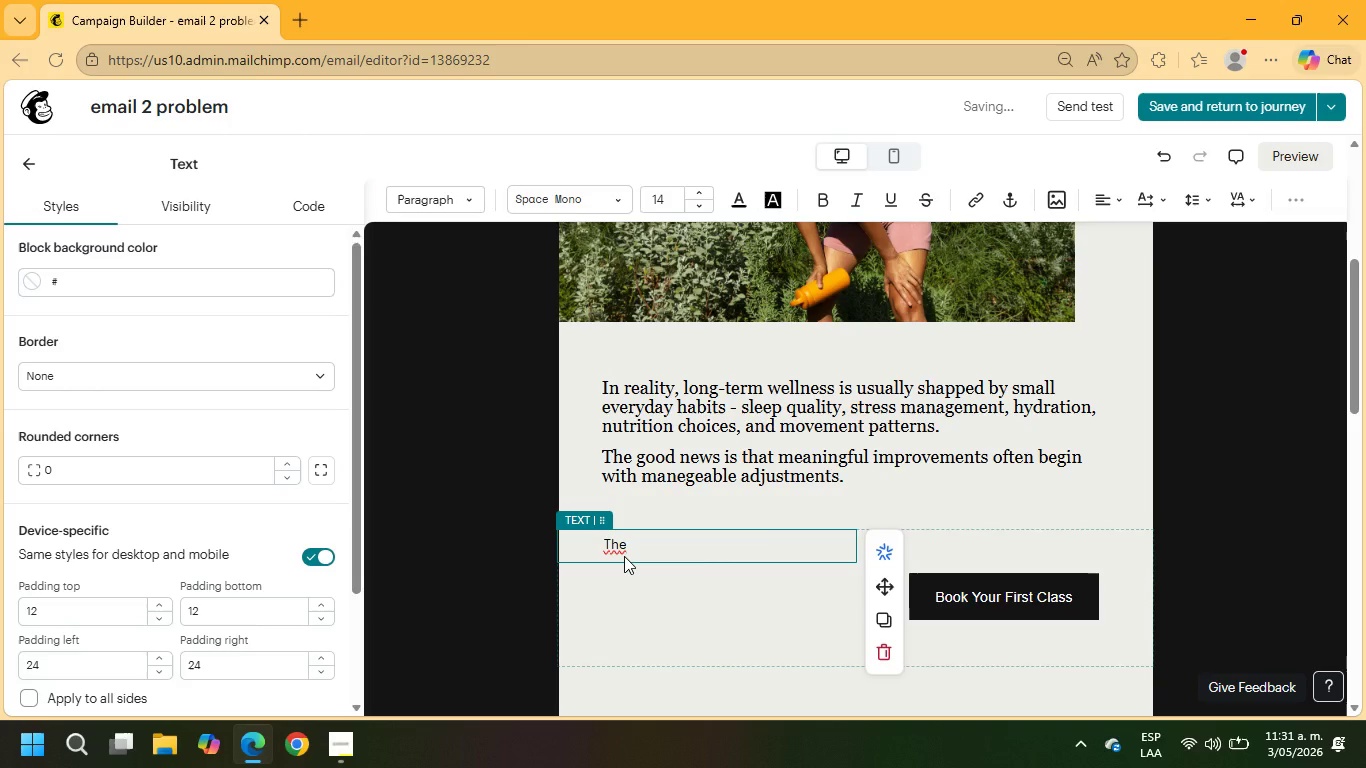 
key(Backspace)
type( good ne)
key(Backspace)
key(Backspace)
key(Backspace)
key(Backspace)
key(Backspace)
key(Backspace)
key(Backspace)
key(Backspace)
key(Backspace)
key(Backspace)
key(Backspace)
type(Our wellness team focuses in hek)
key(Backspace)
type(lping clients create p)
 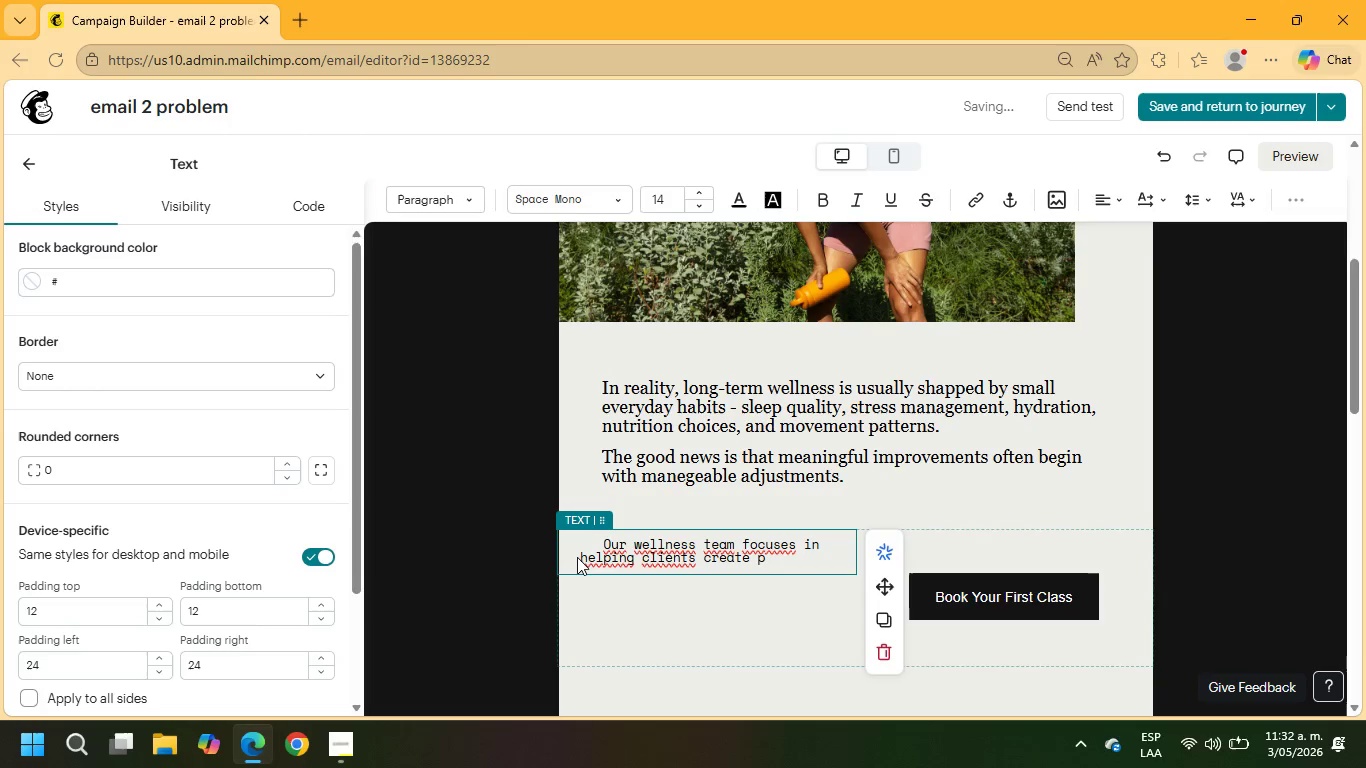 
left_click([582, 557])
 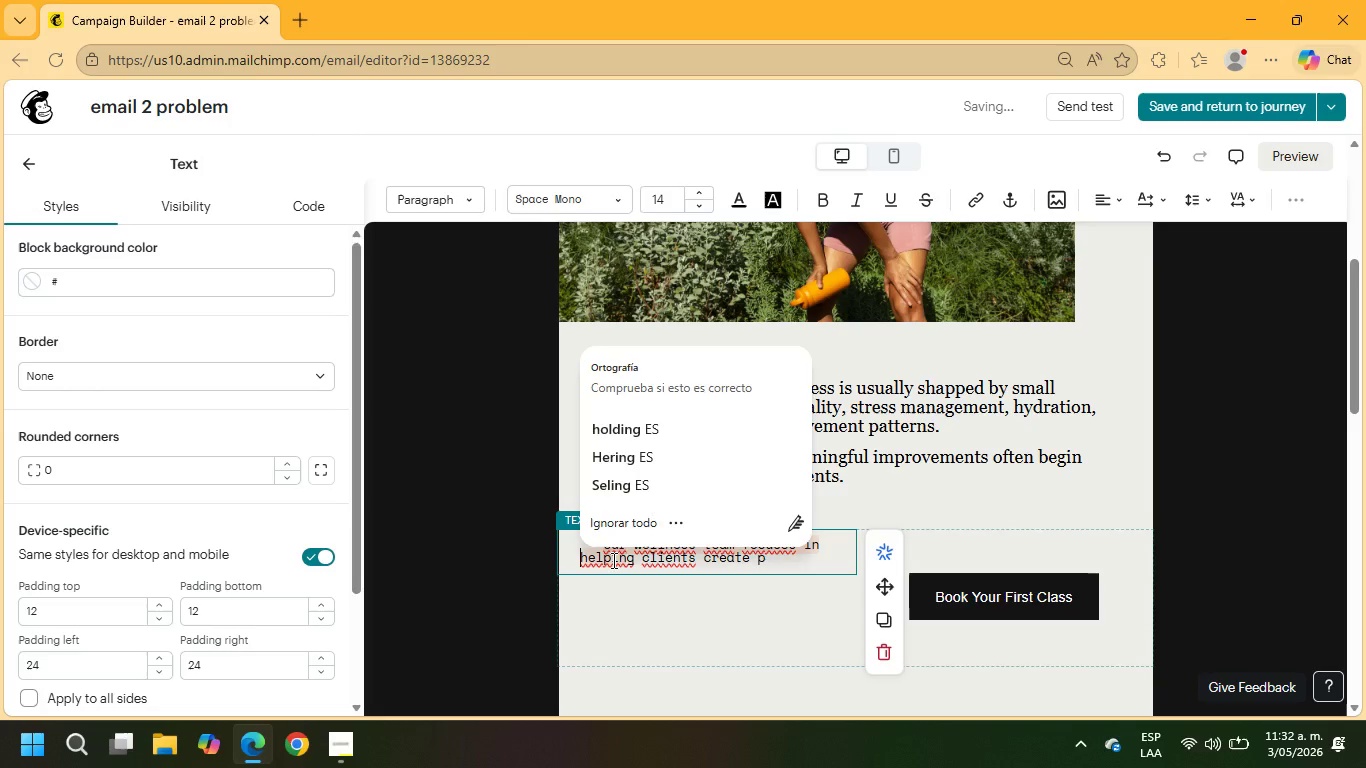 
hold_key(key=Space, duration=0.42)
 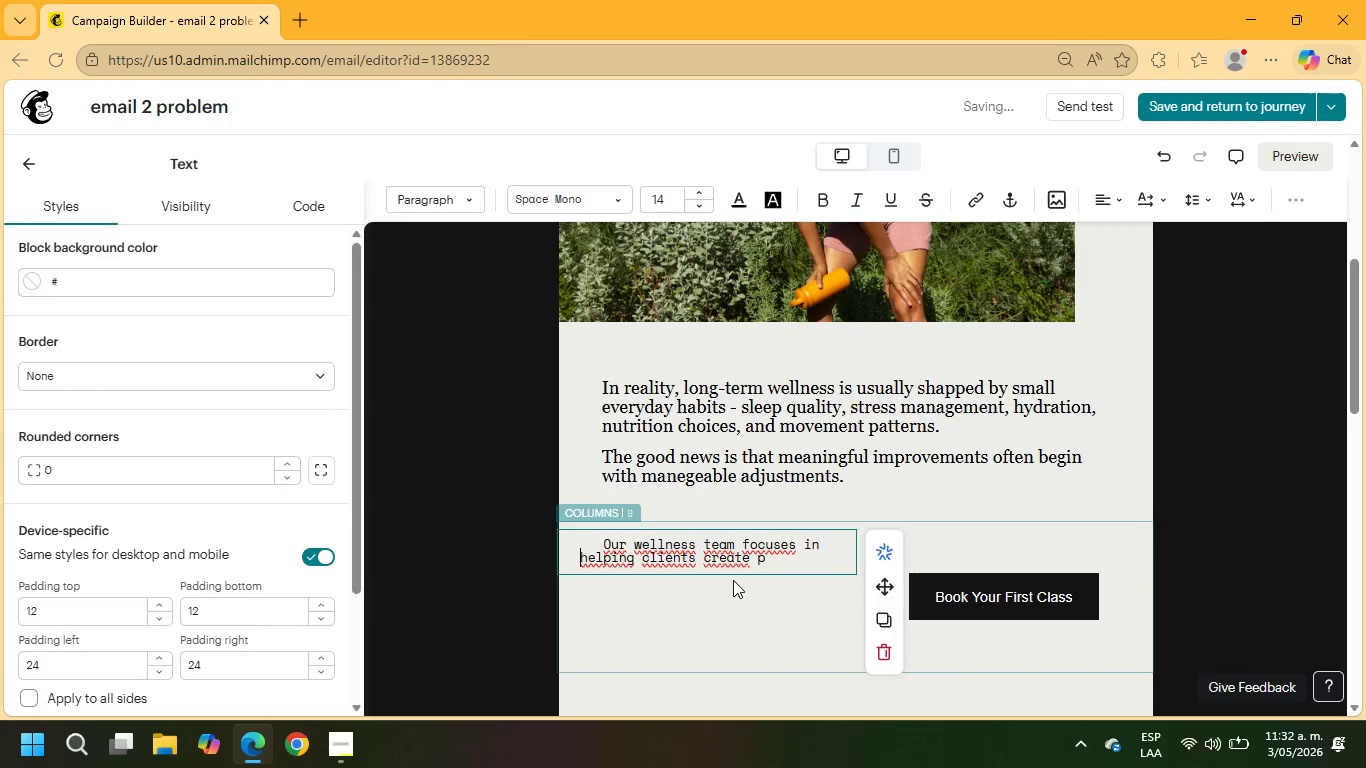 
key(Space)
 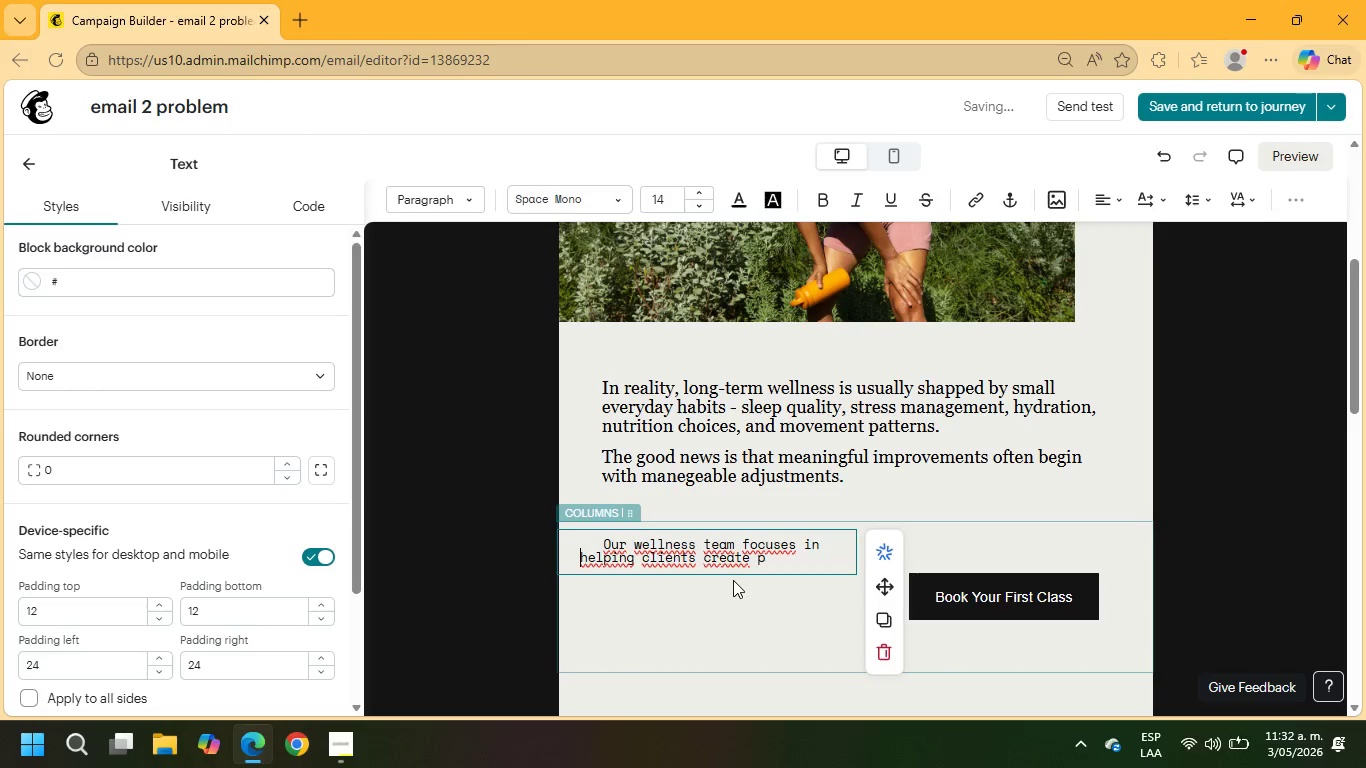 
key(Space)
 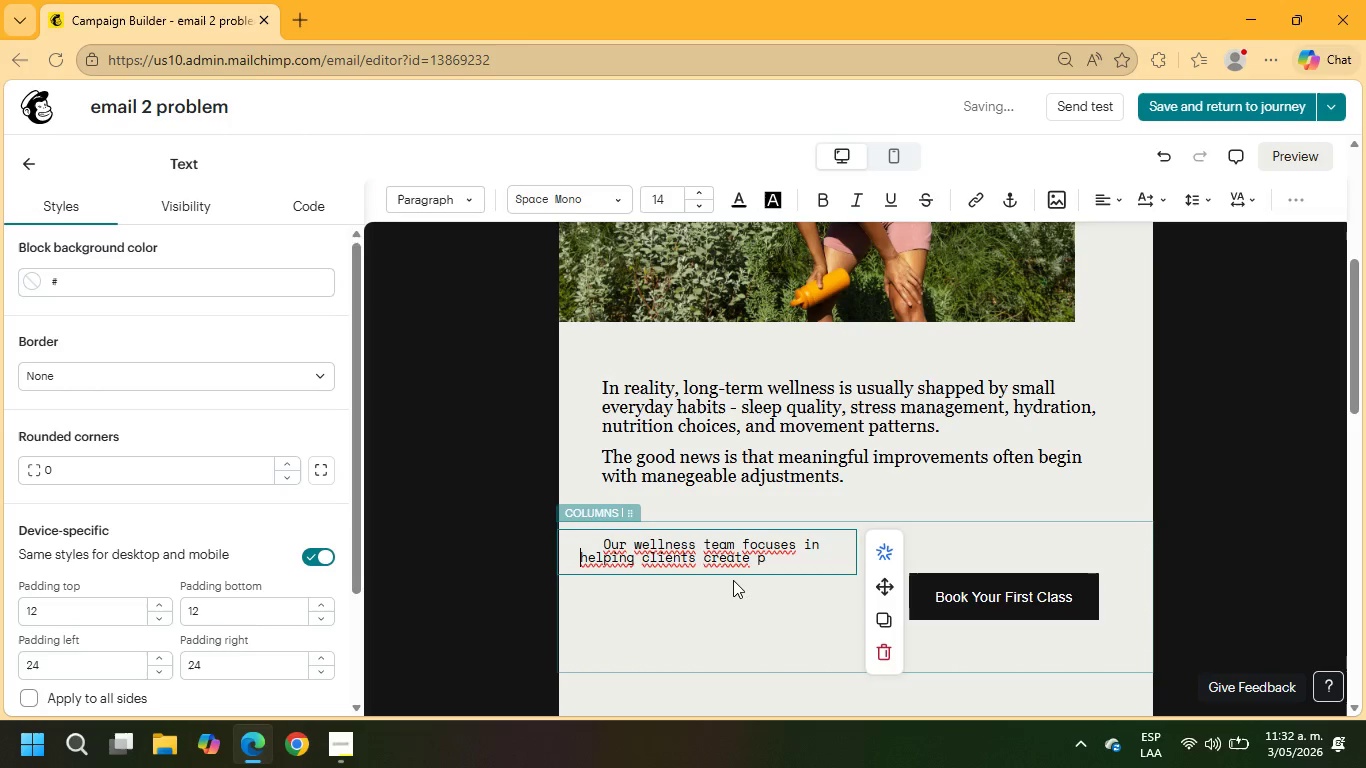 
key(Space)
 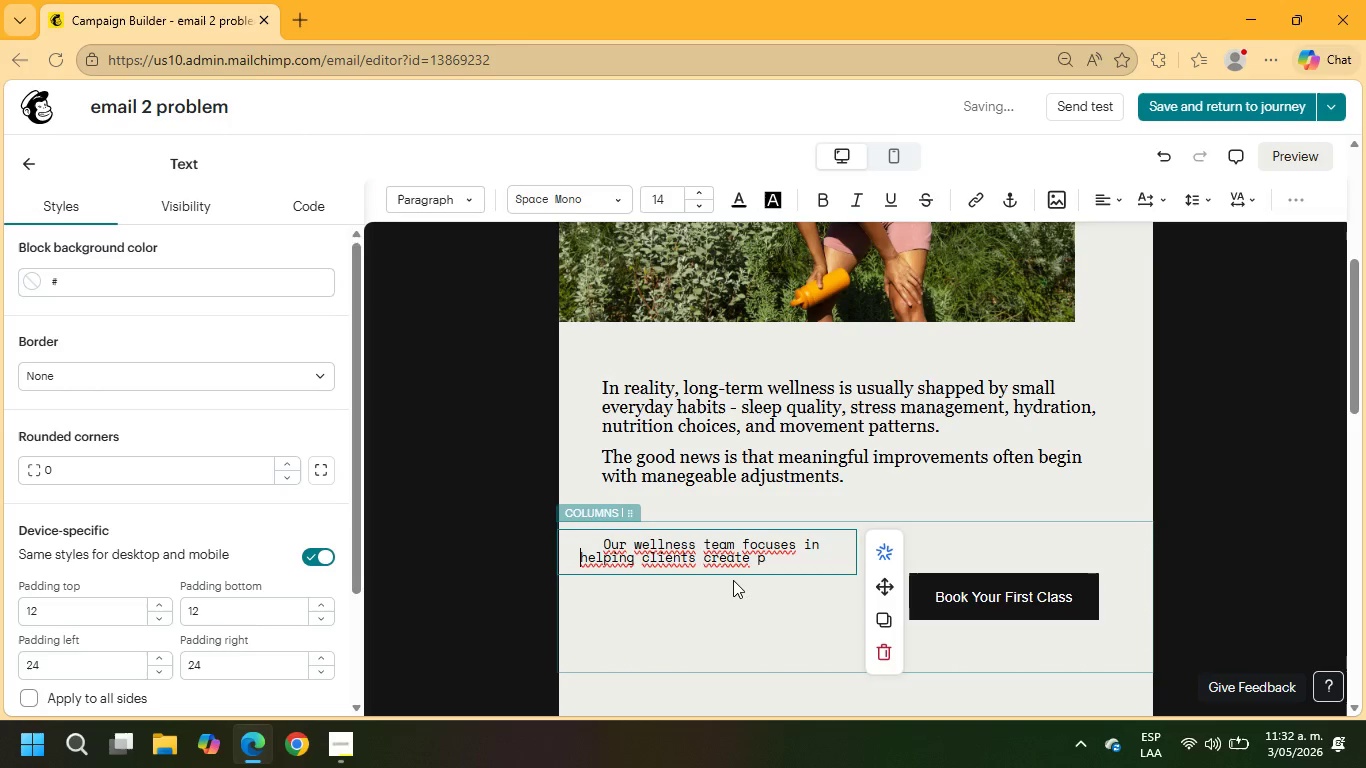 
key(Space)
 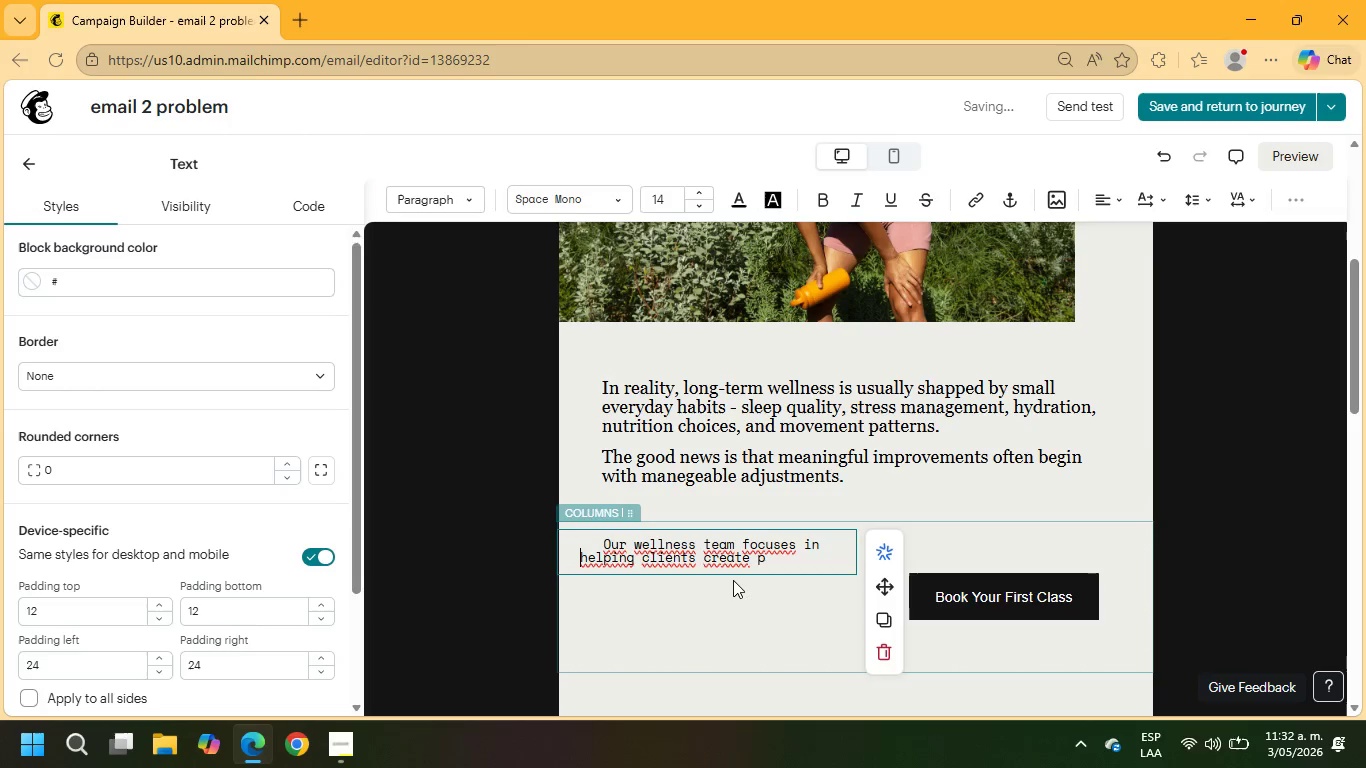 
key(Space)
 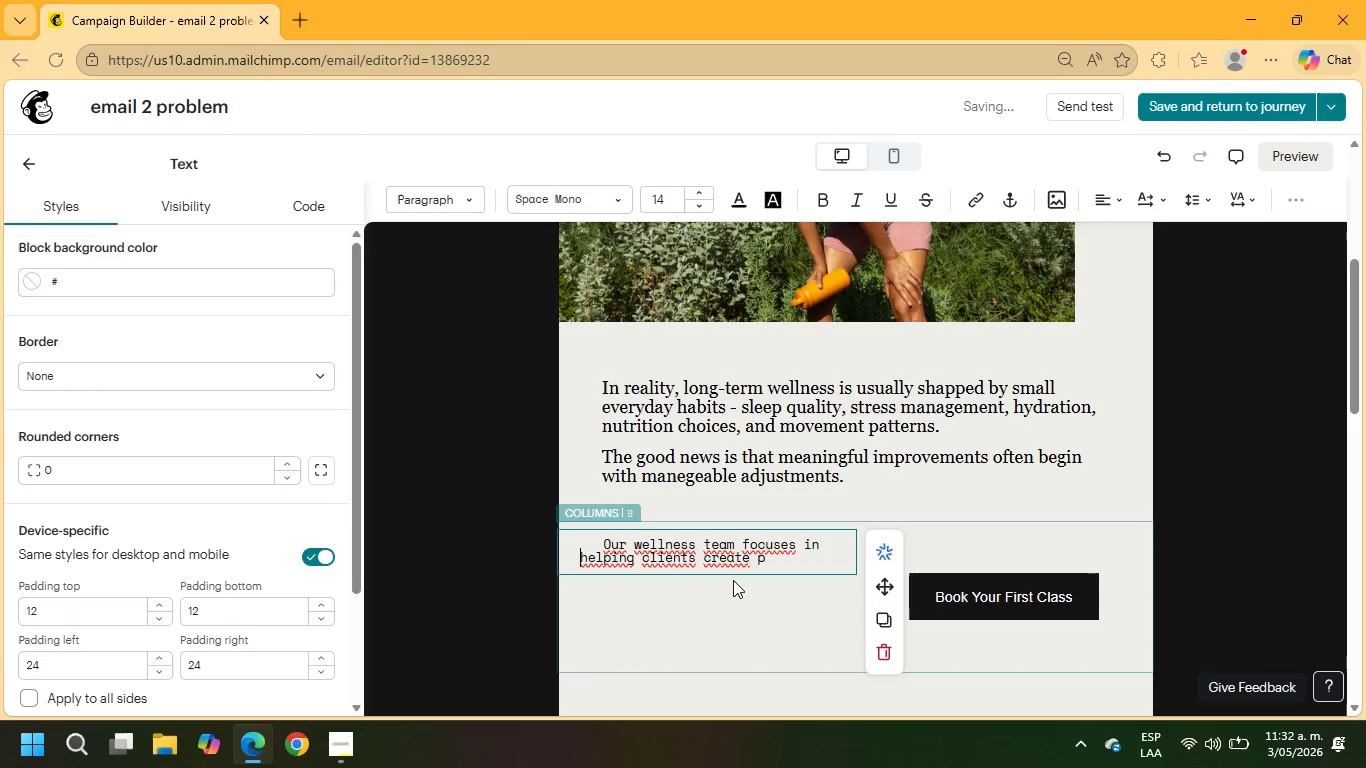 
key(Space)
 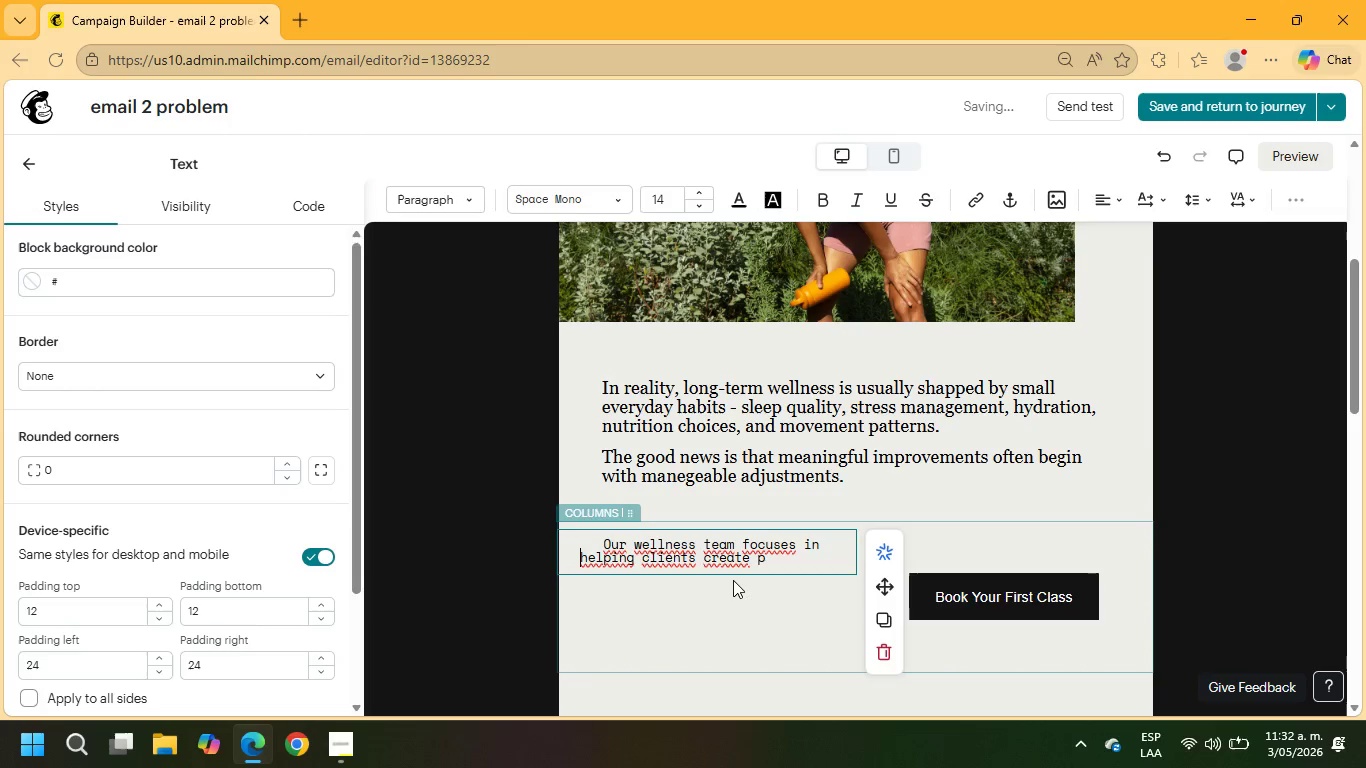 
key(Space)
 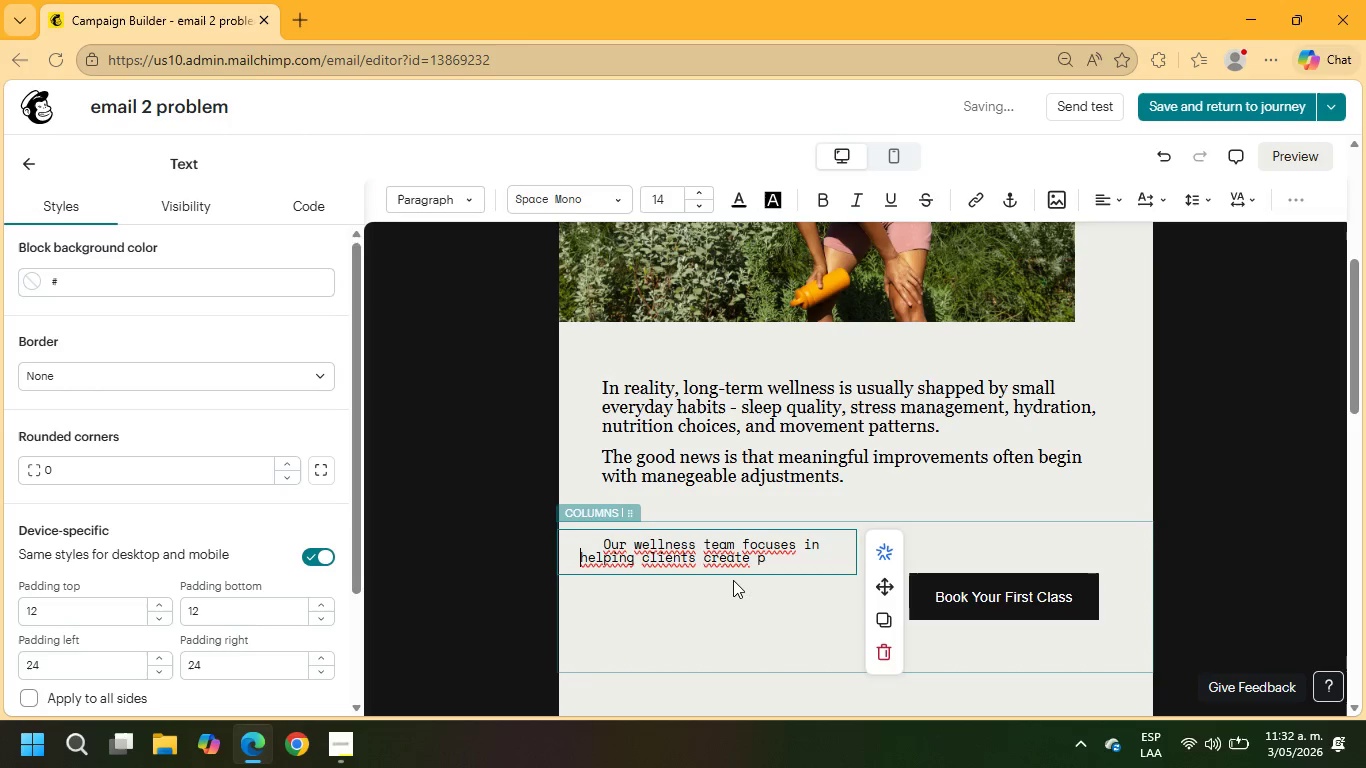 
key(Space)
 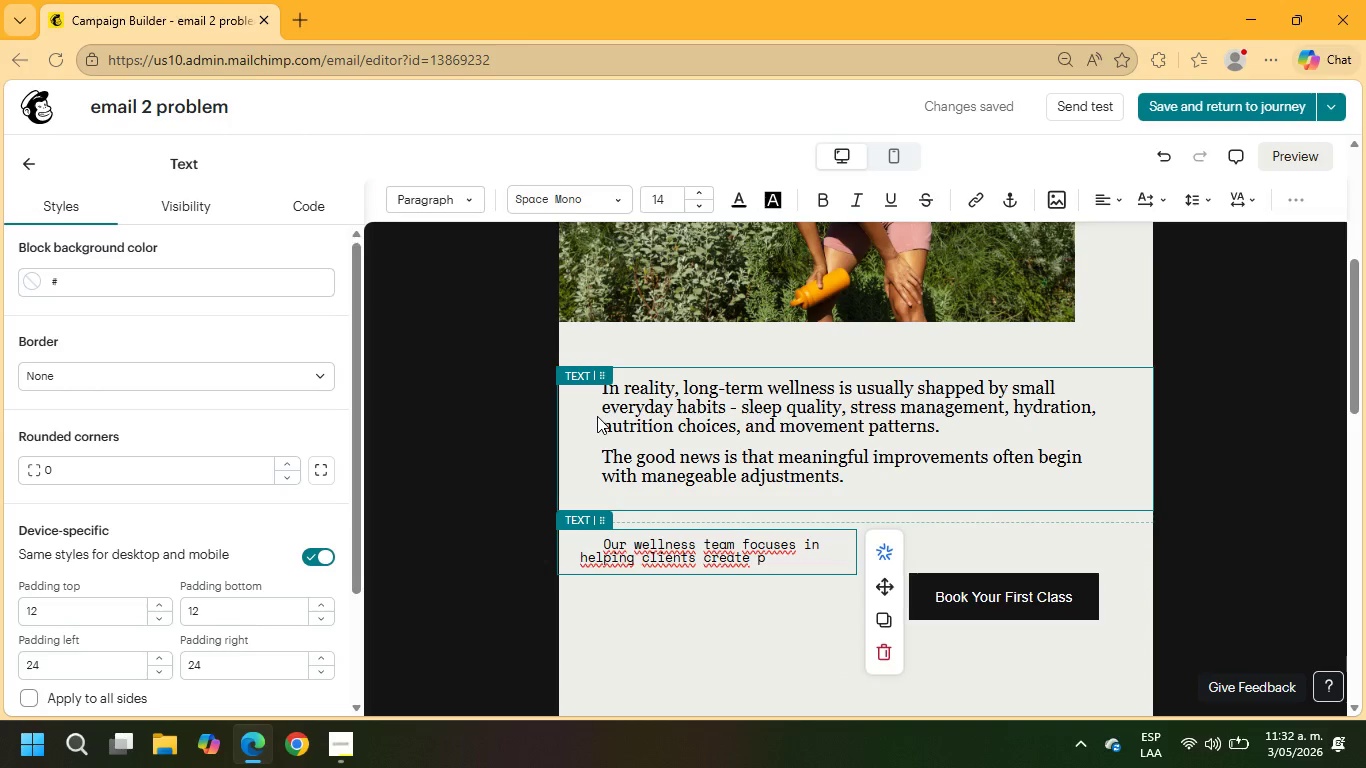 
wait(6.33)
 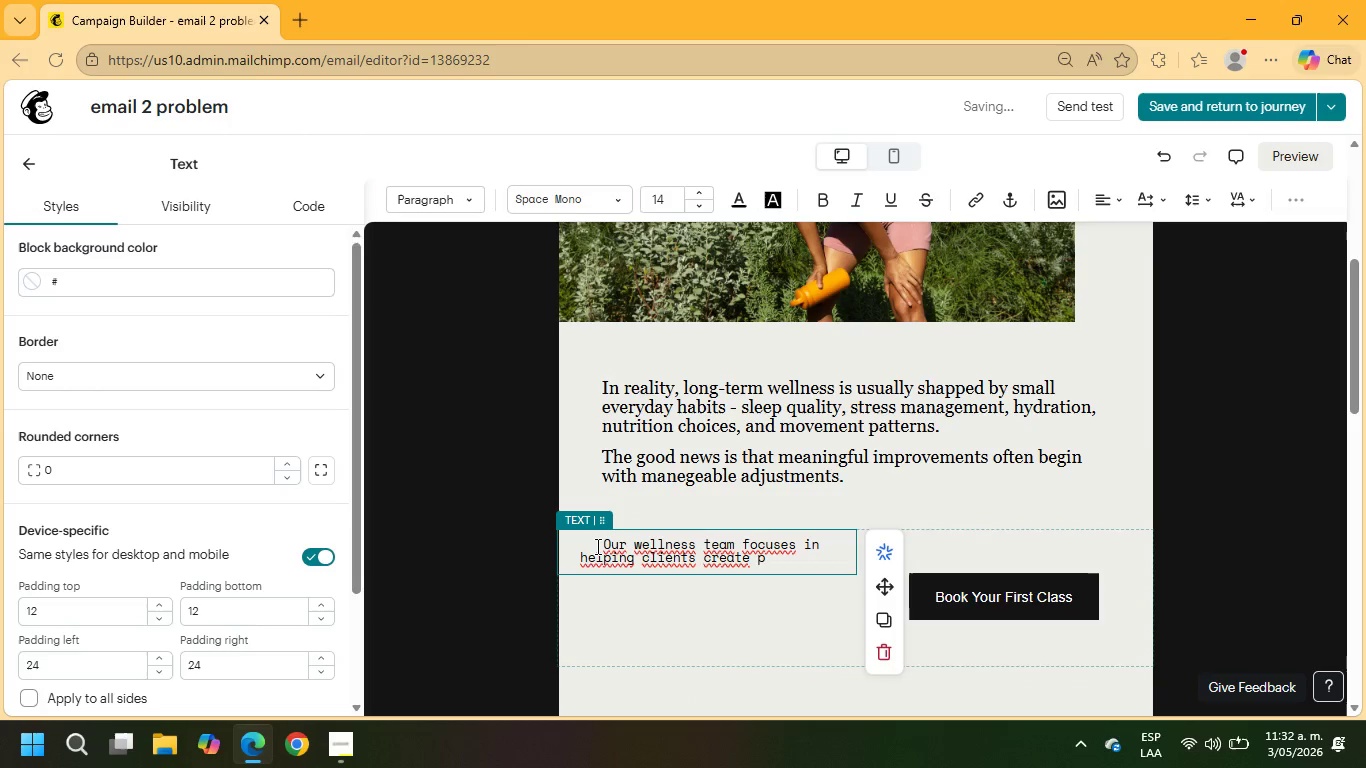 
left_click([1282, 202])
 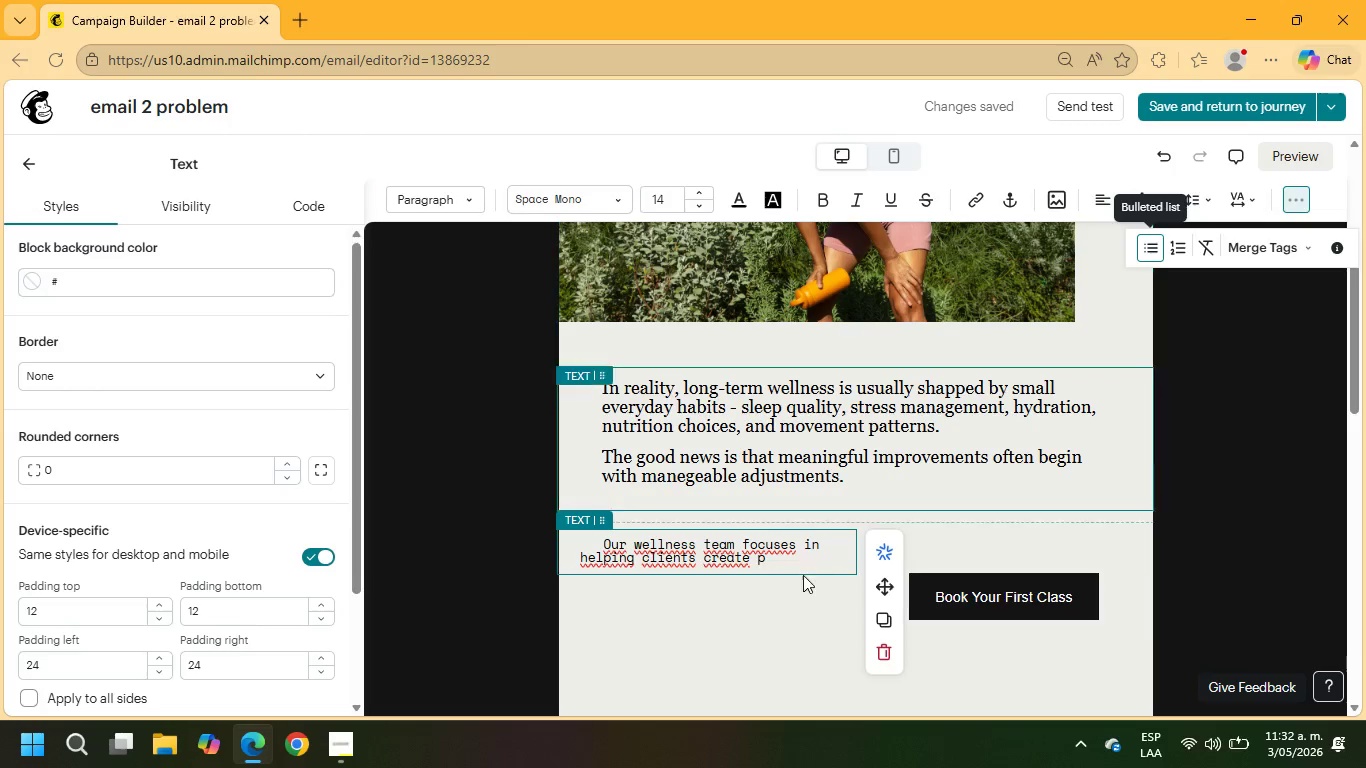 
left_click([790, 558])
 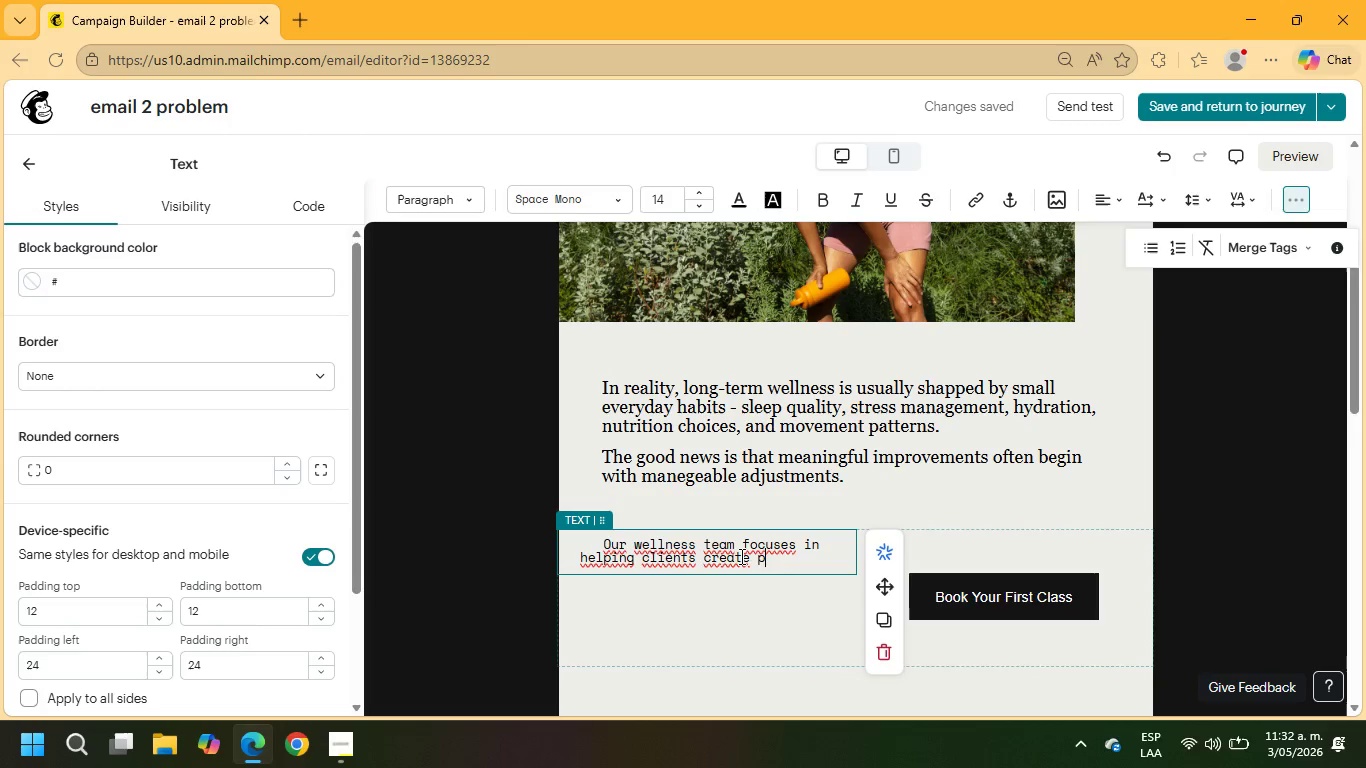 
left_click([602, 544])
 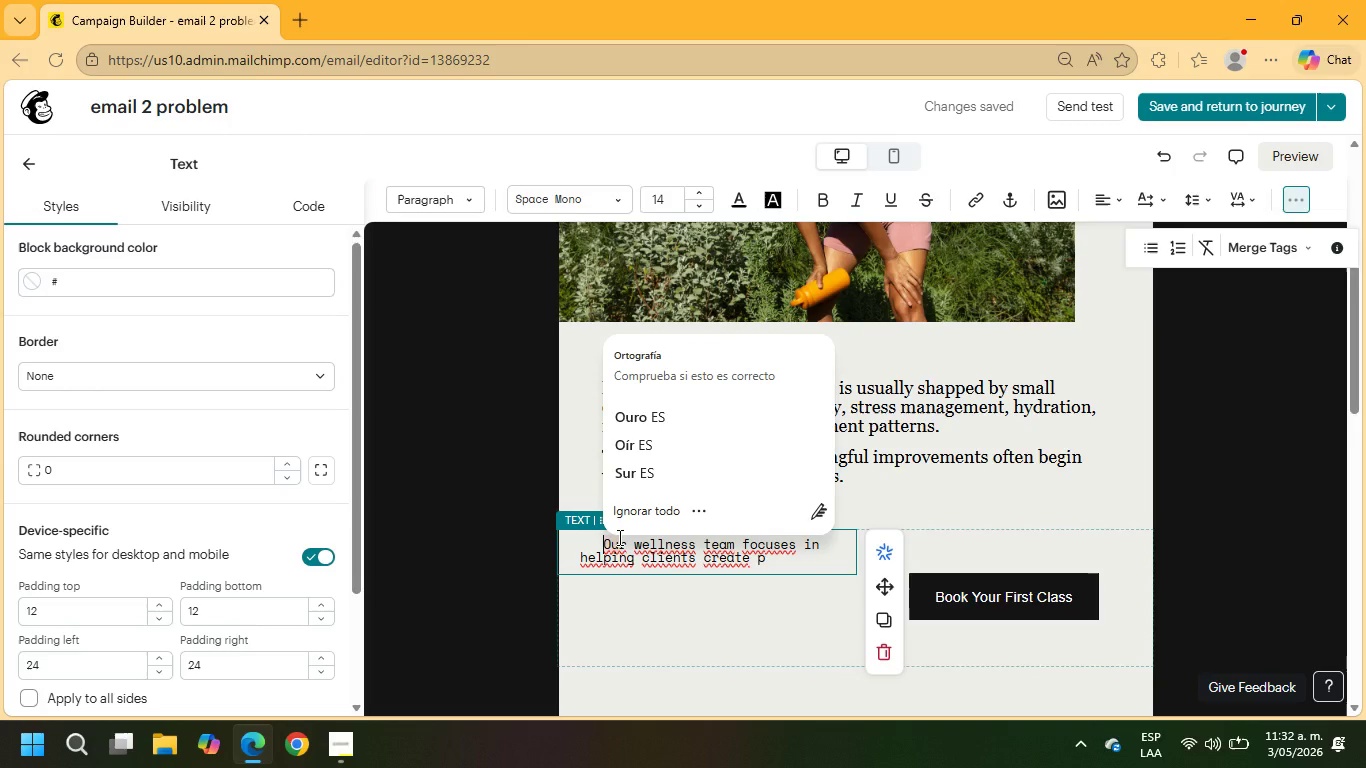 
key(Backspace)
 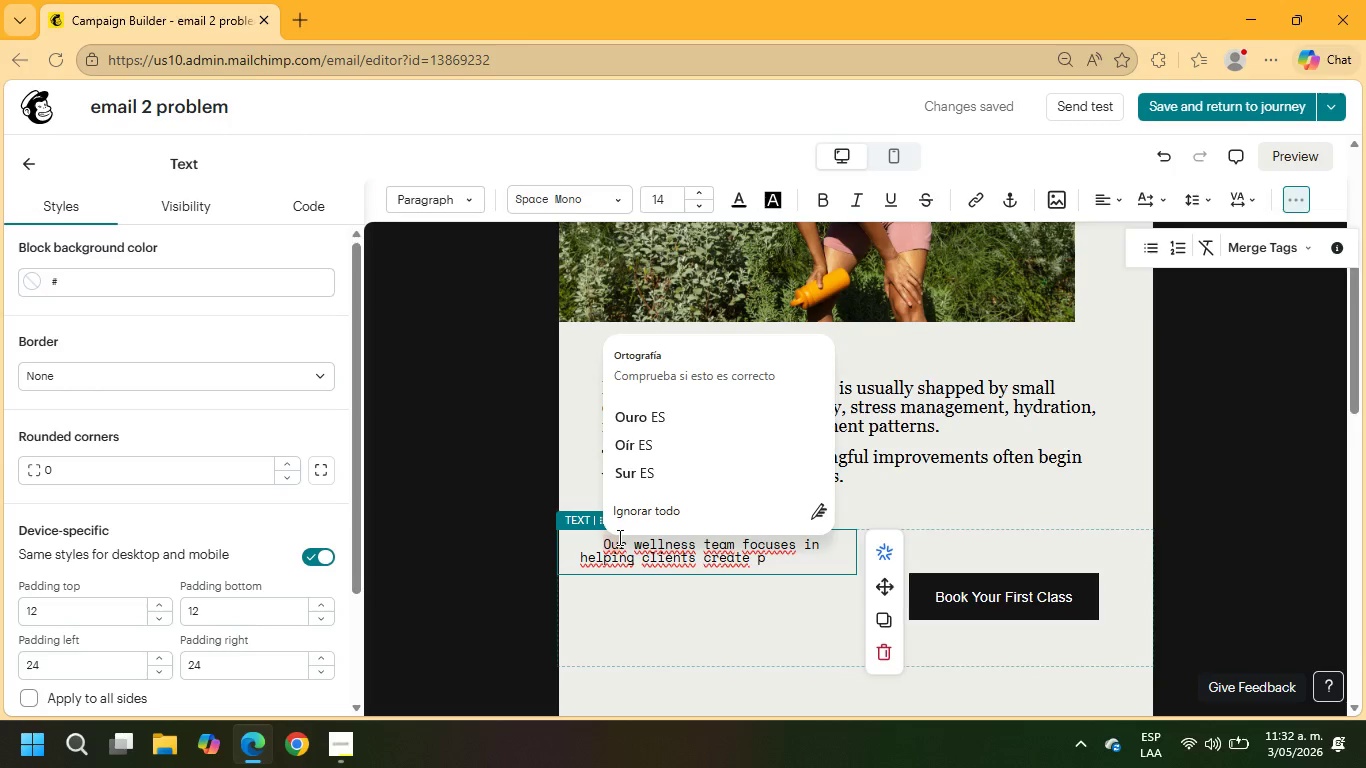 
key(Backspace)
 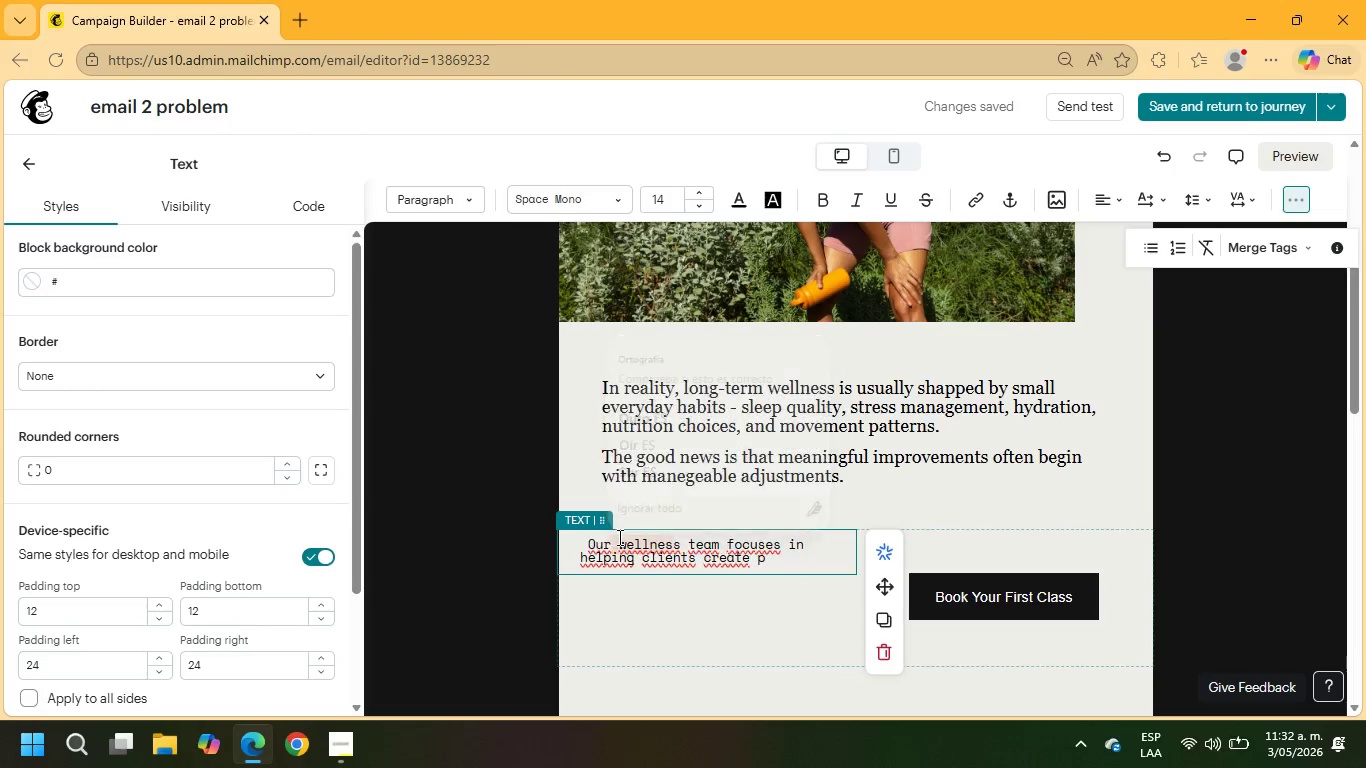 
key(Backspace)
 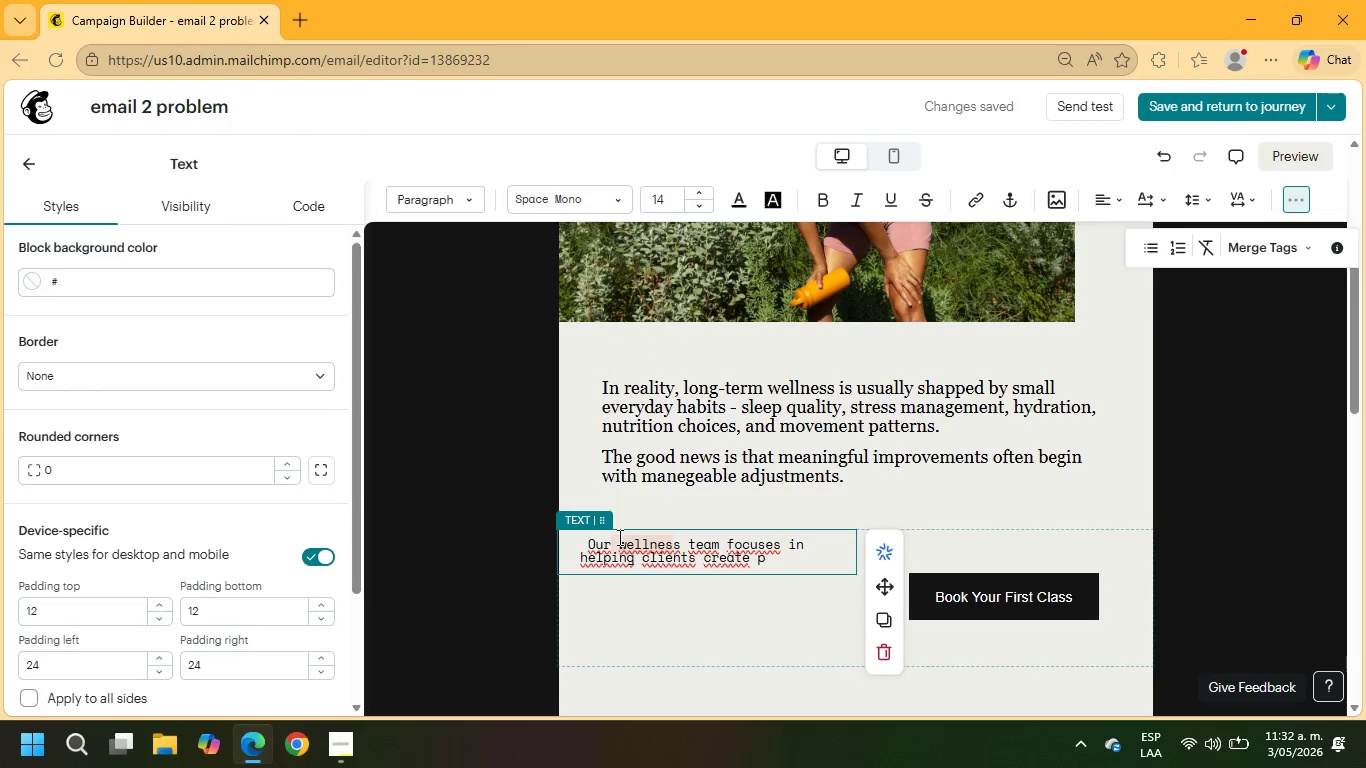 
key(Backspace)
 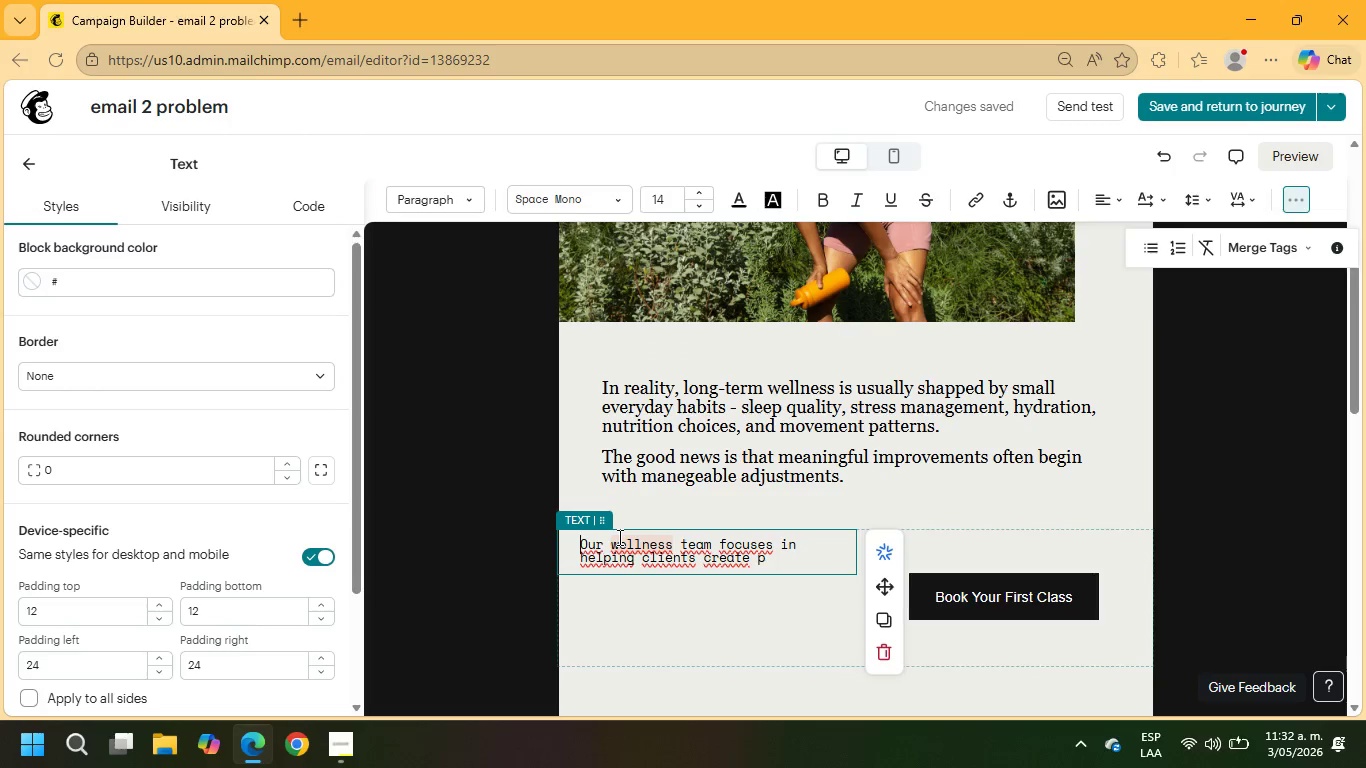 
key(Backspace)
 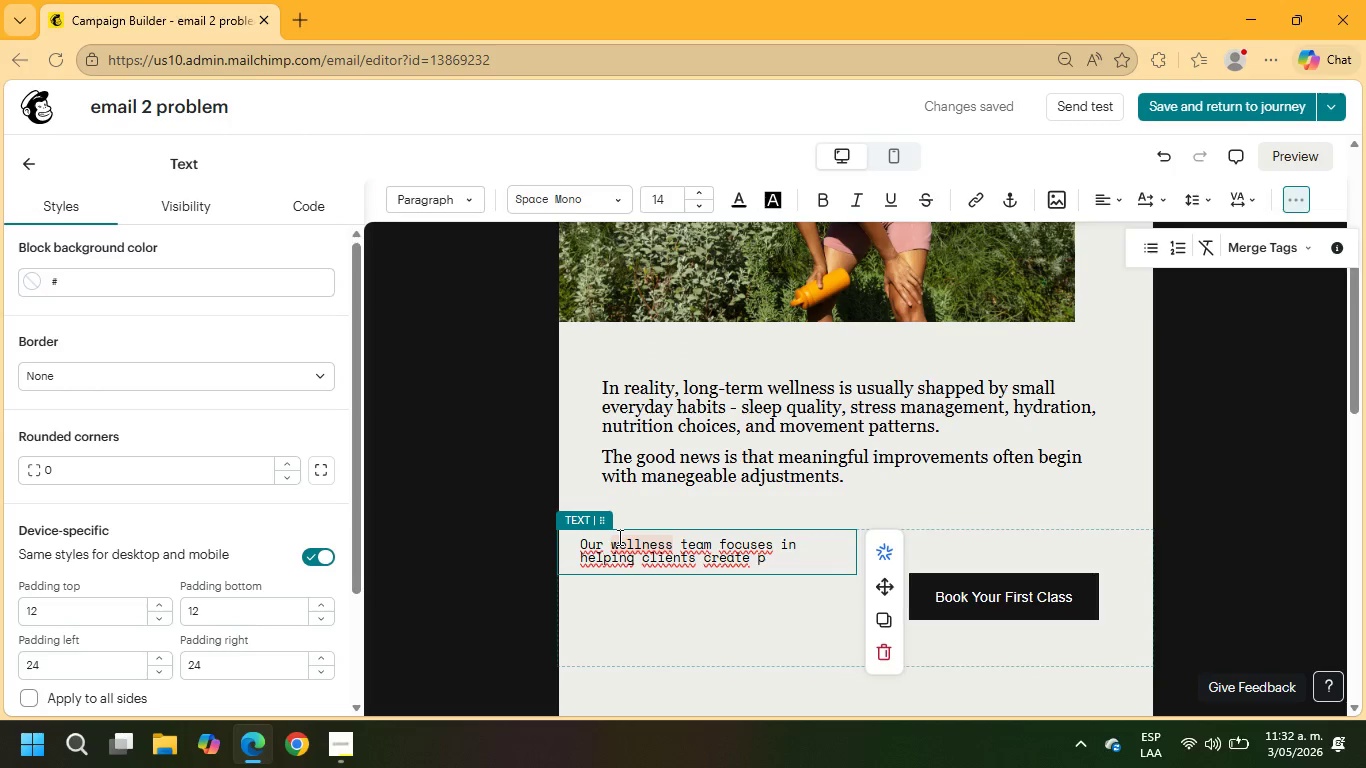 
key(Backspace)
 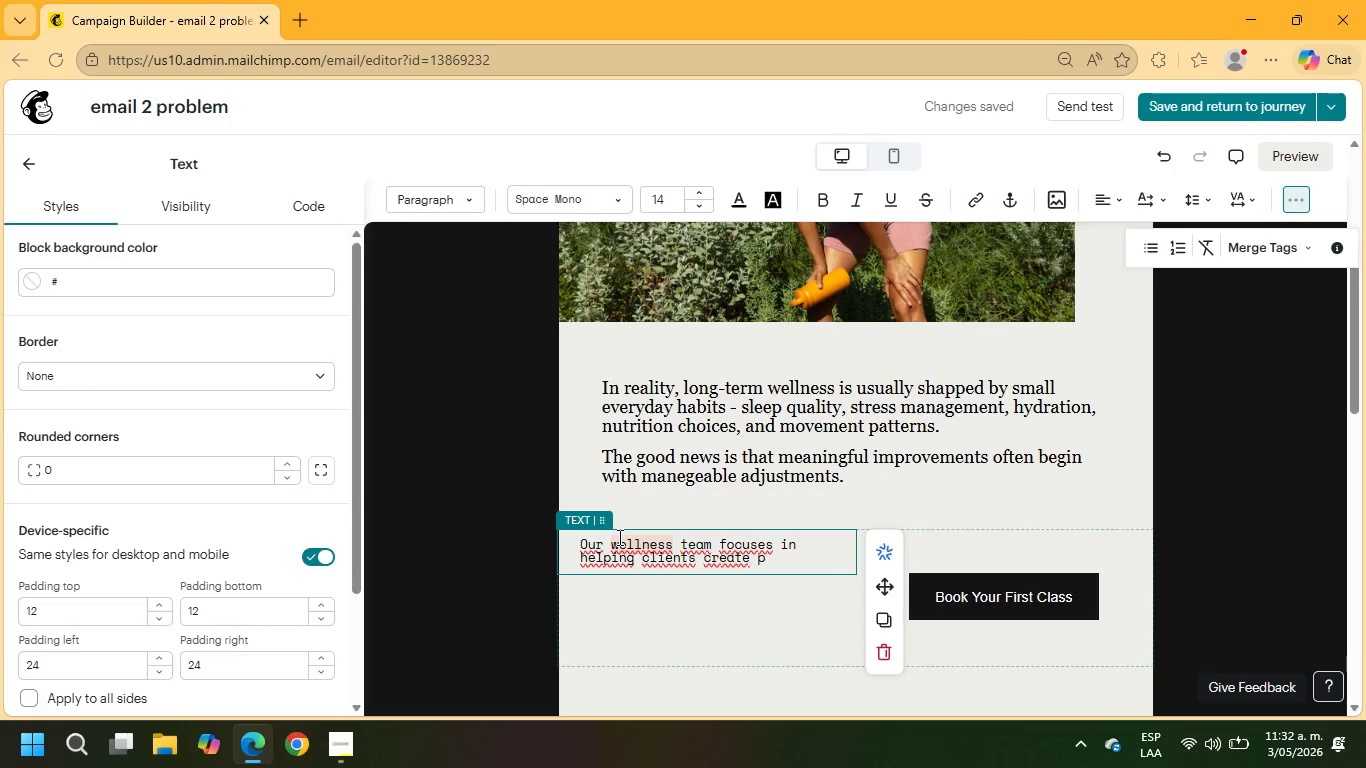 
key(Backspace)
 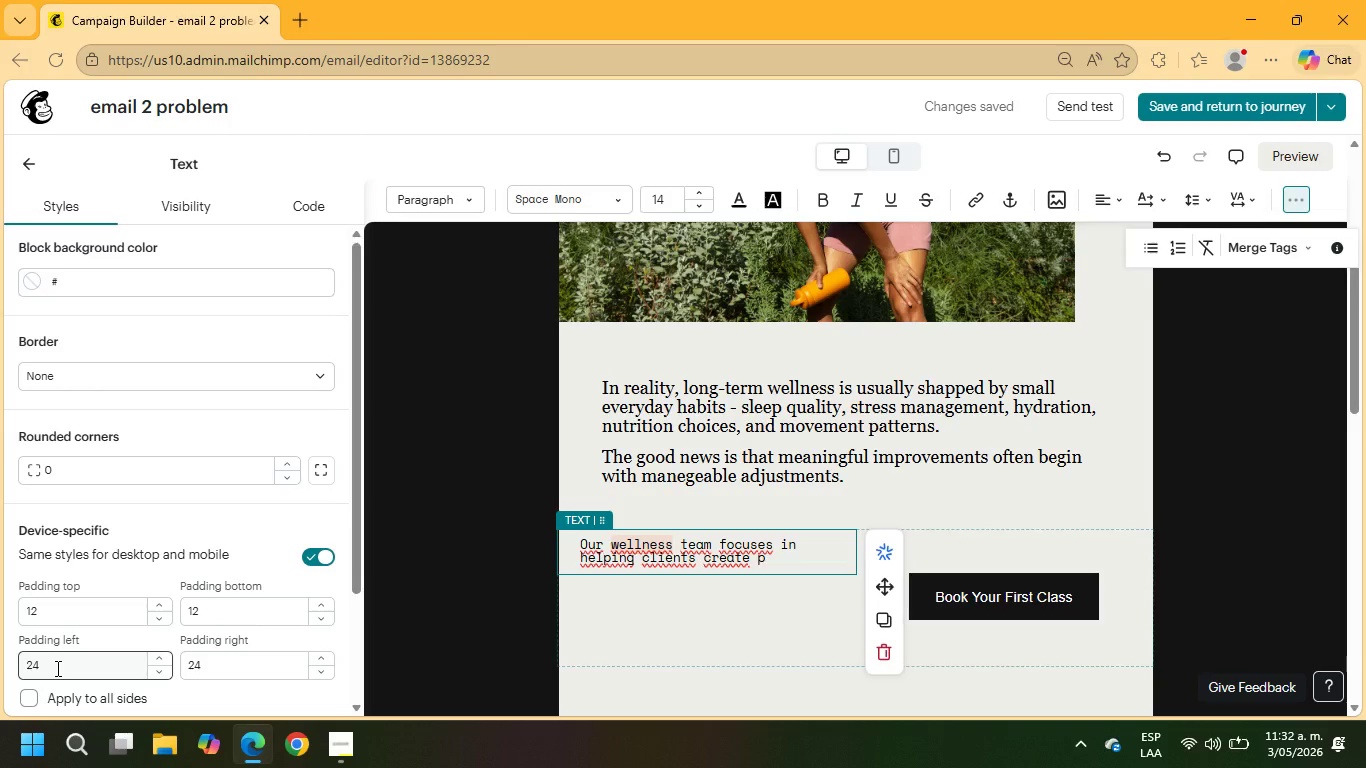 
wait(7.11)
 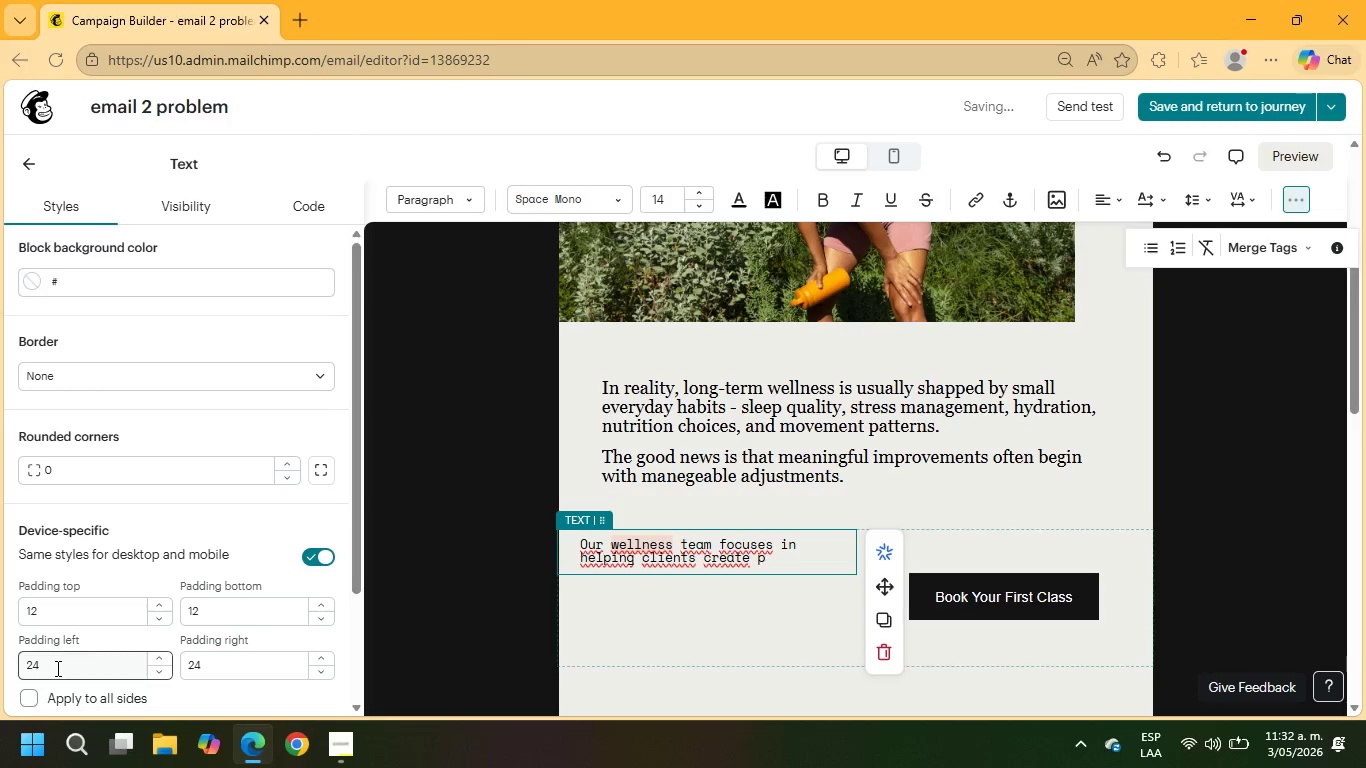 
left_click_drag(start_coordinate=[56, 668], to_coordinate=[17, 663])
 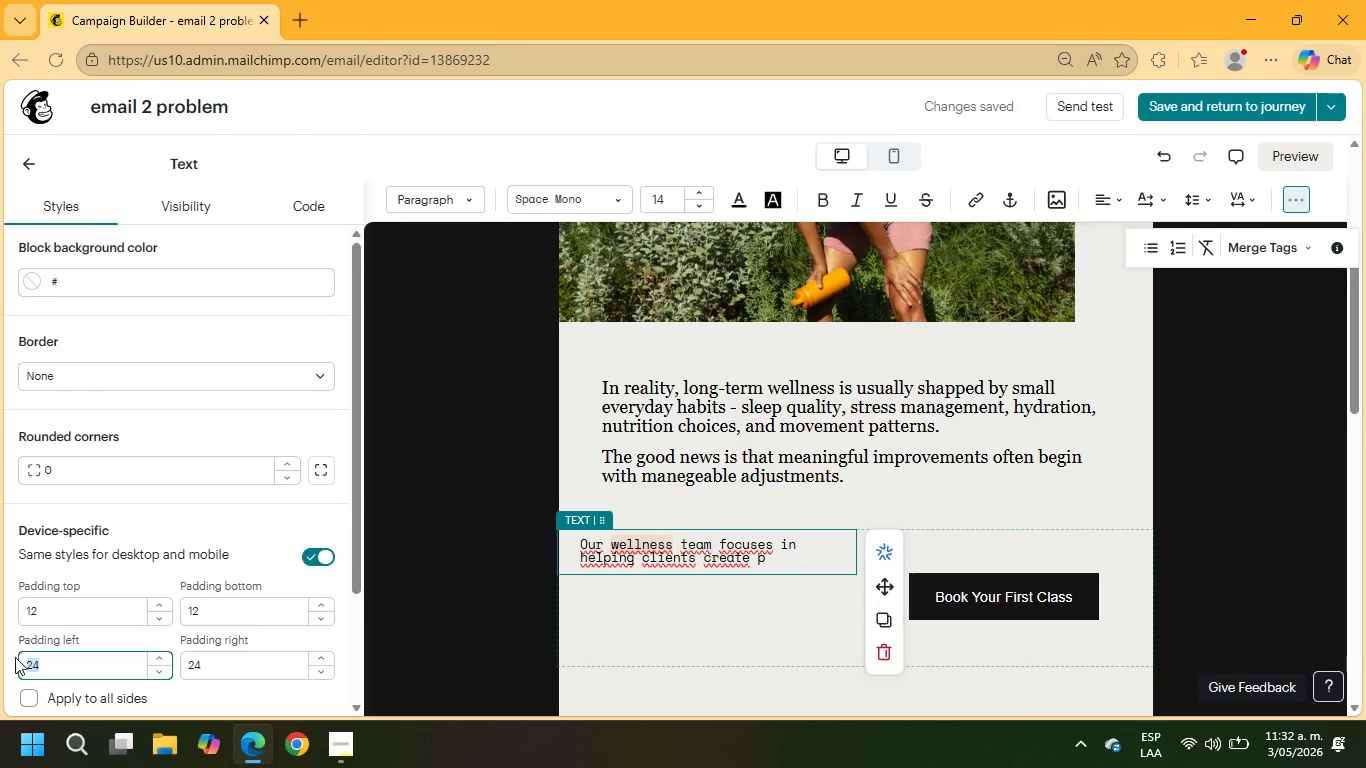 
key(Numpad3)
 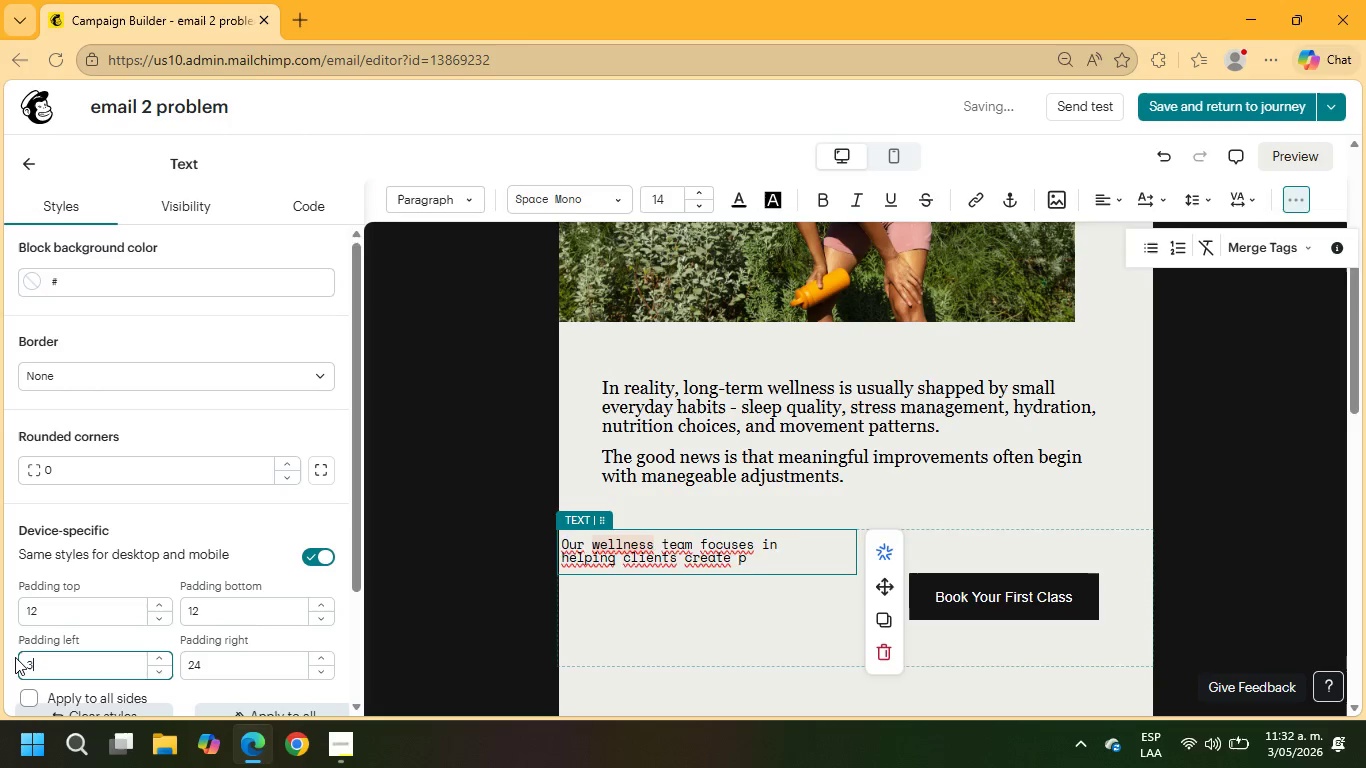 
key(Numpad0)
 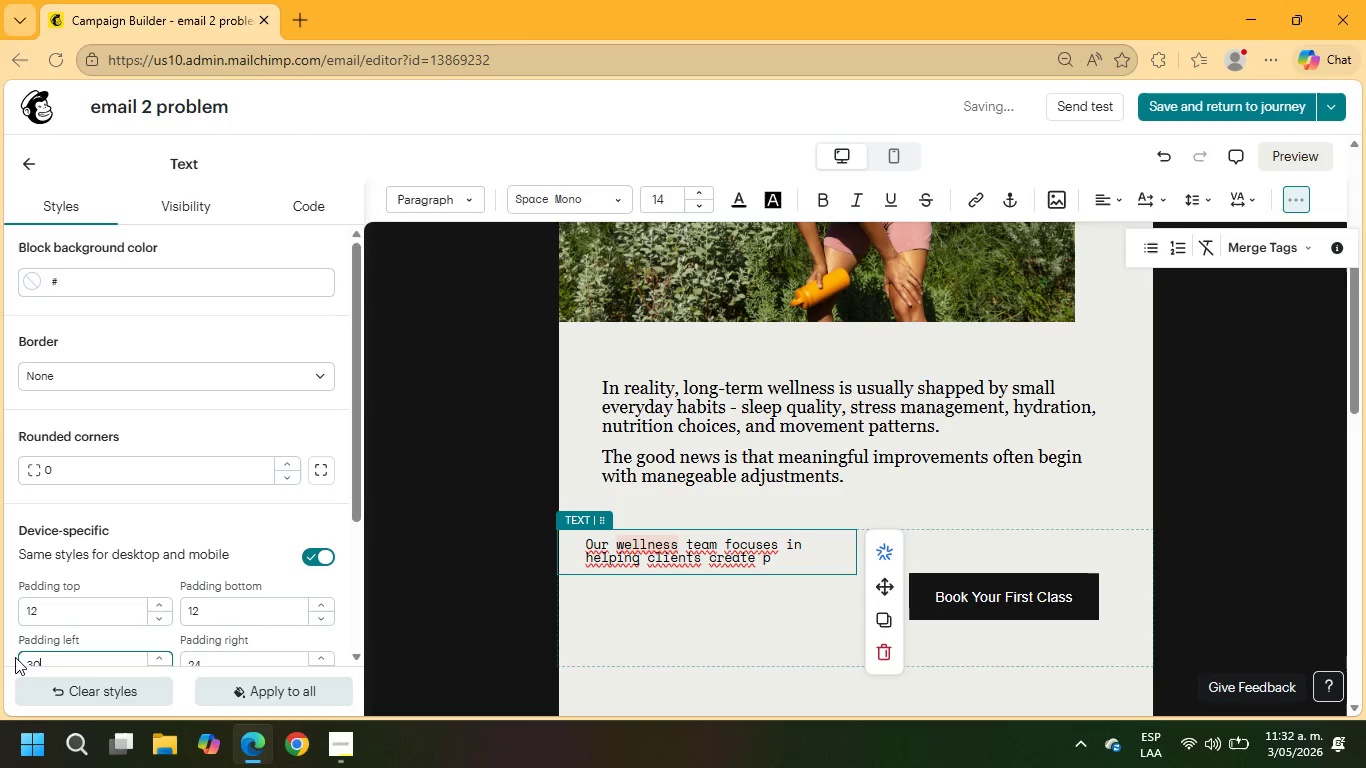 
key(NumpadEnter)
 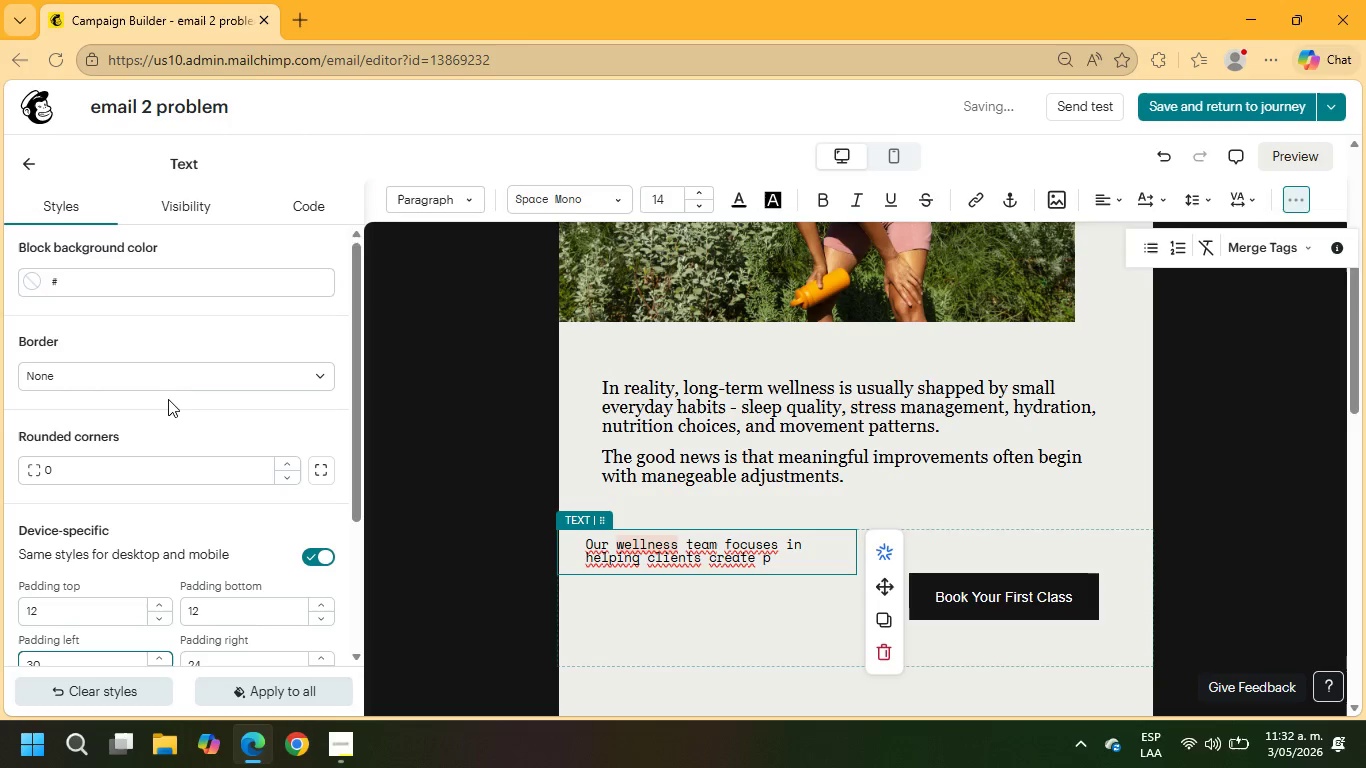 
scroll: coordinate [182, 396], scroll_direction: down, amount: 2.0
 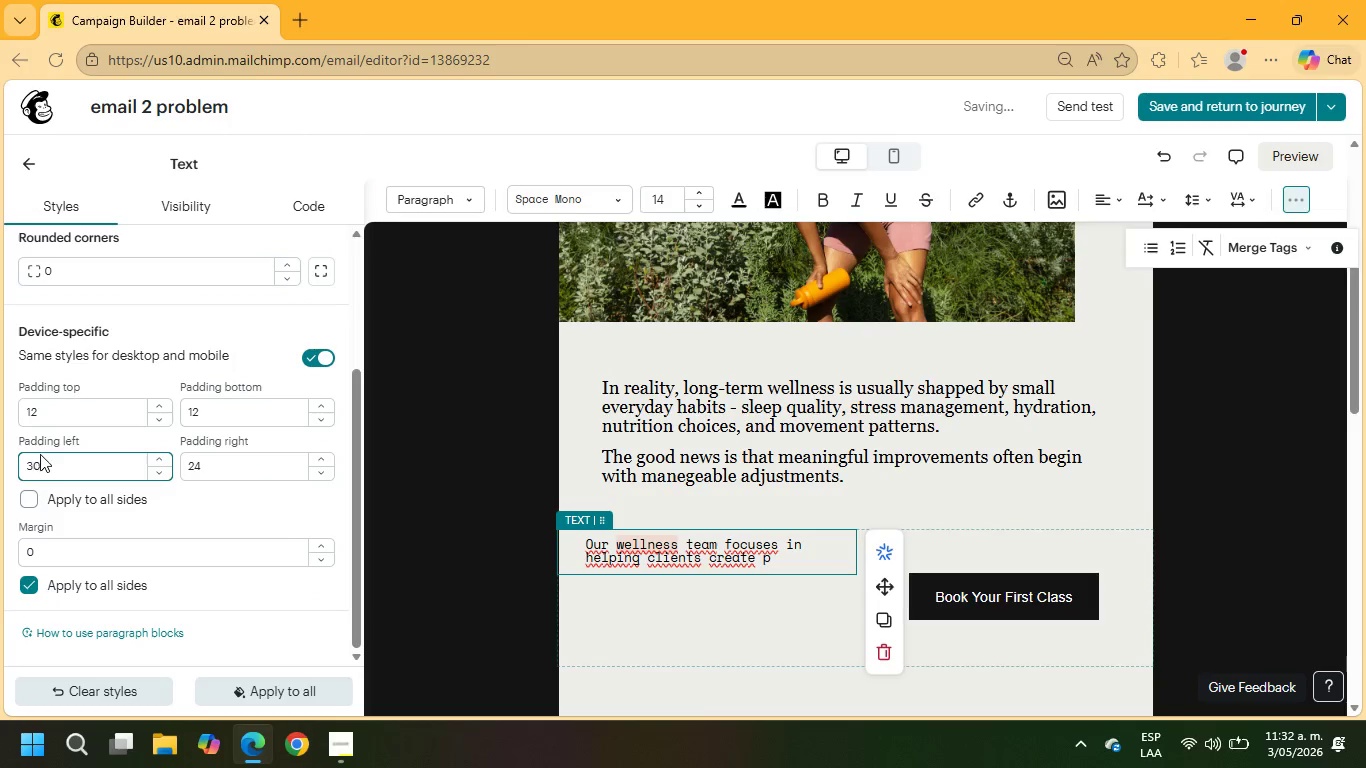 
left_click_drag(start_coordinate=[53, 466], to_coordinate=[0, 466])
 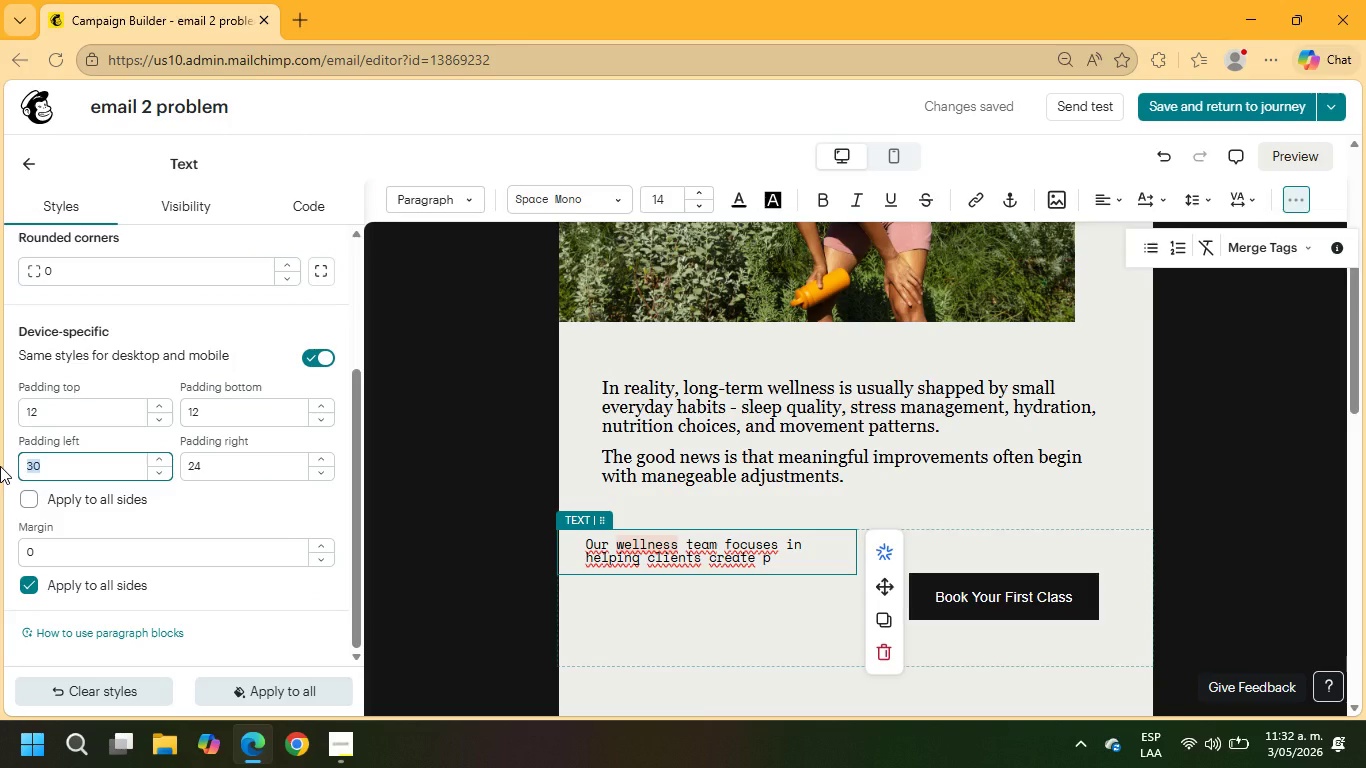 
key(Numpad6)
 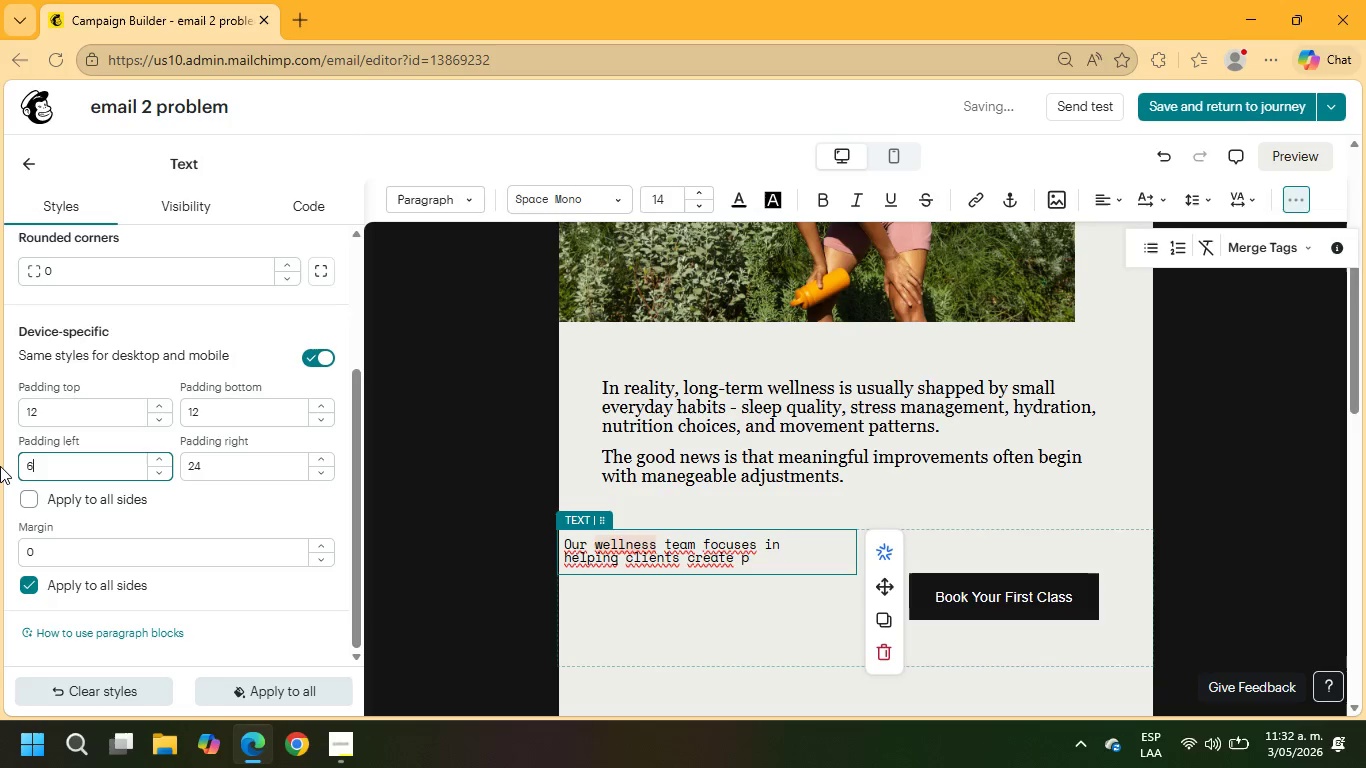 
key(Numpad0)
 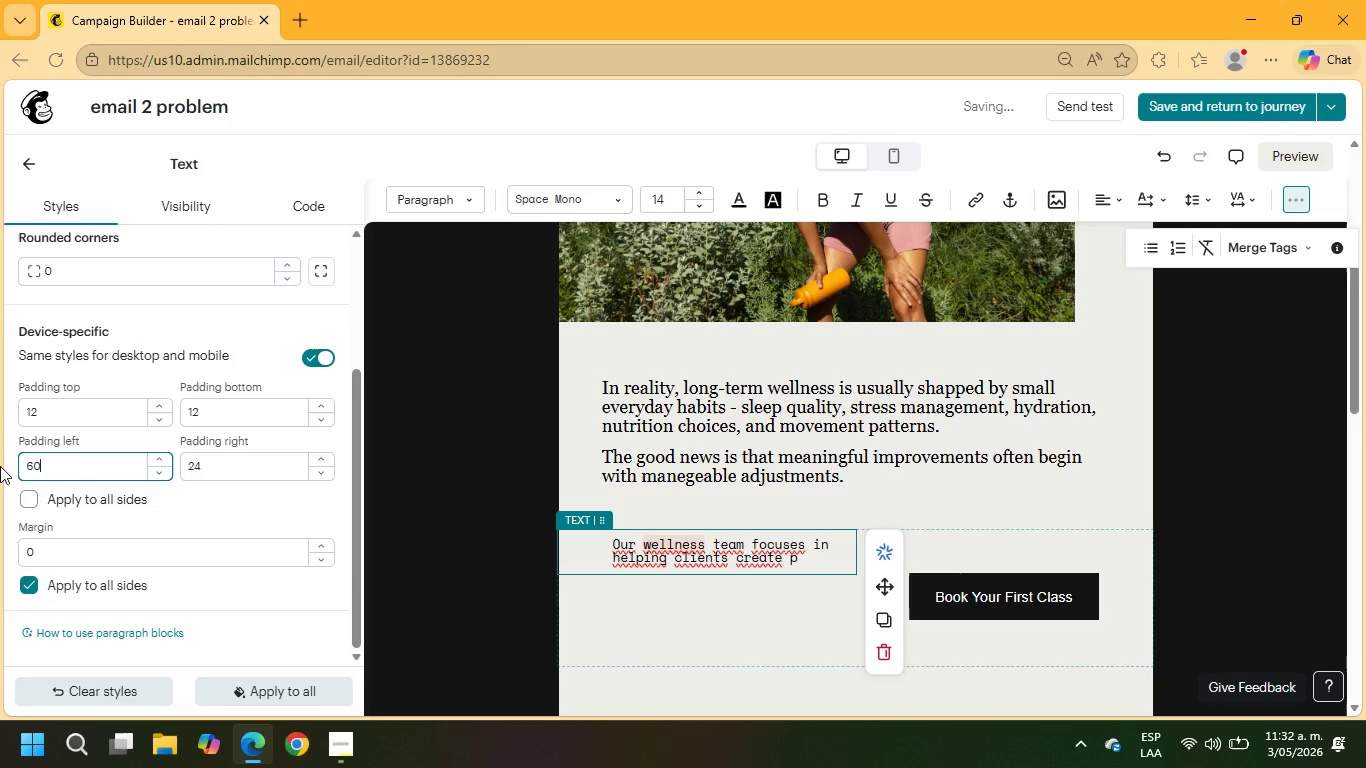 
key(NumpadEnter)
 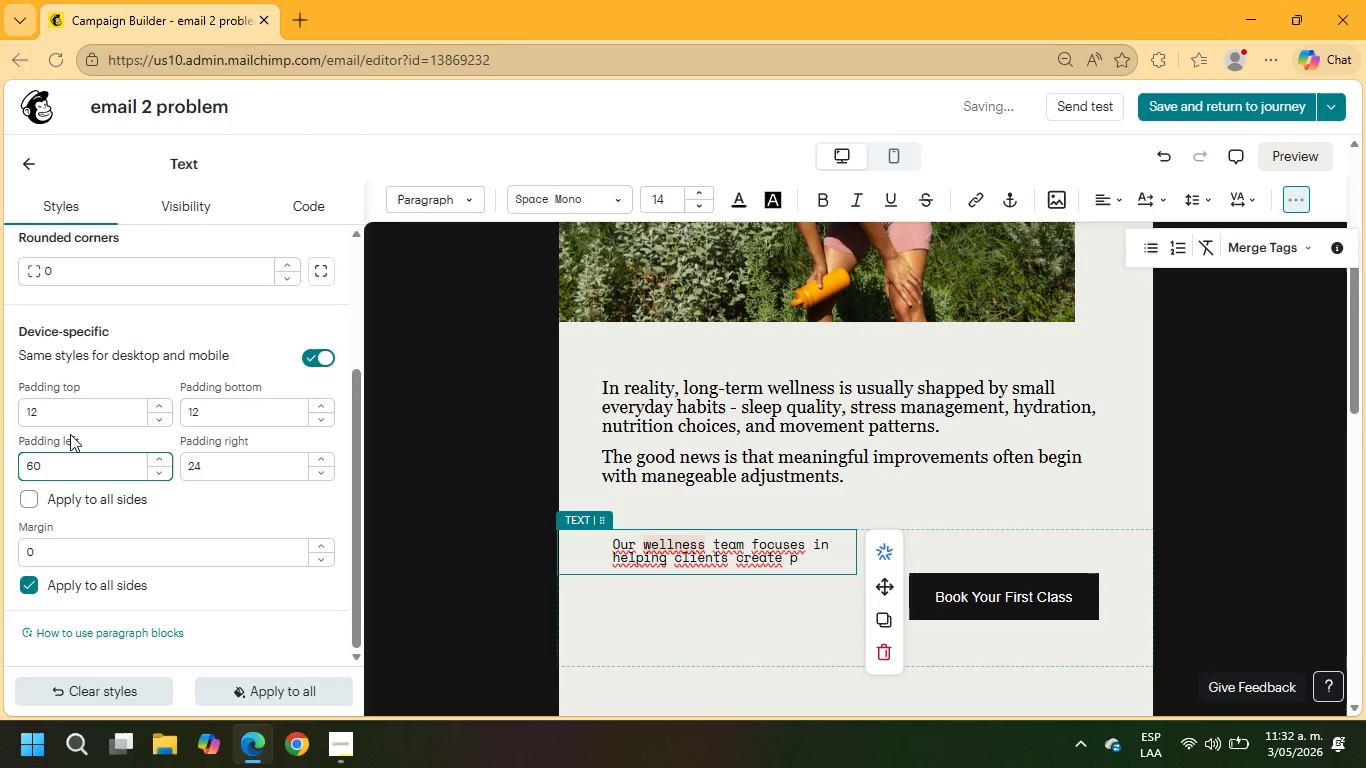 
left_click_drag(start_coordinate=[55, 467], to_coordinate=[0, 464])
 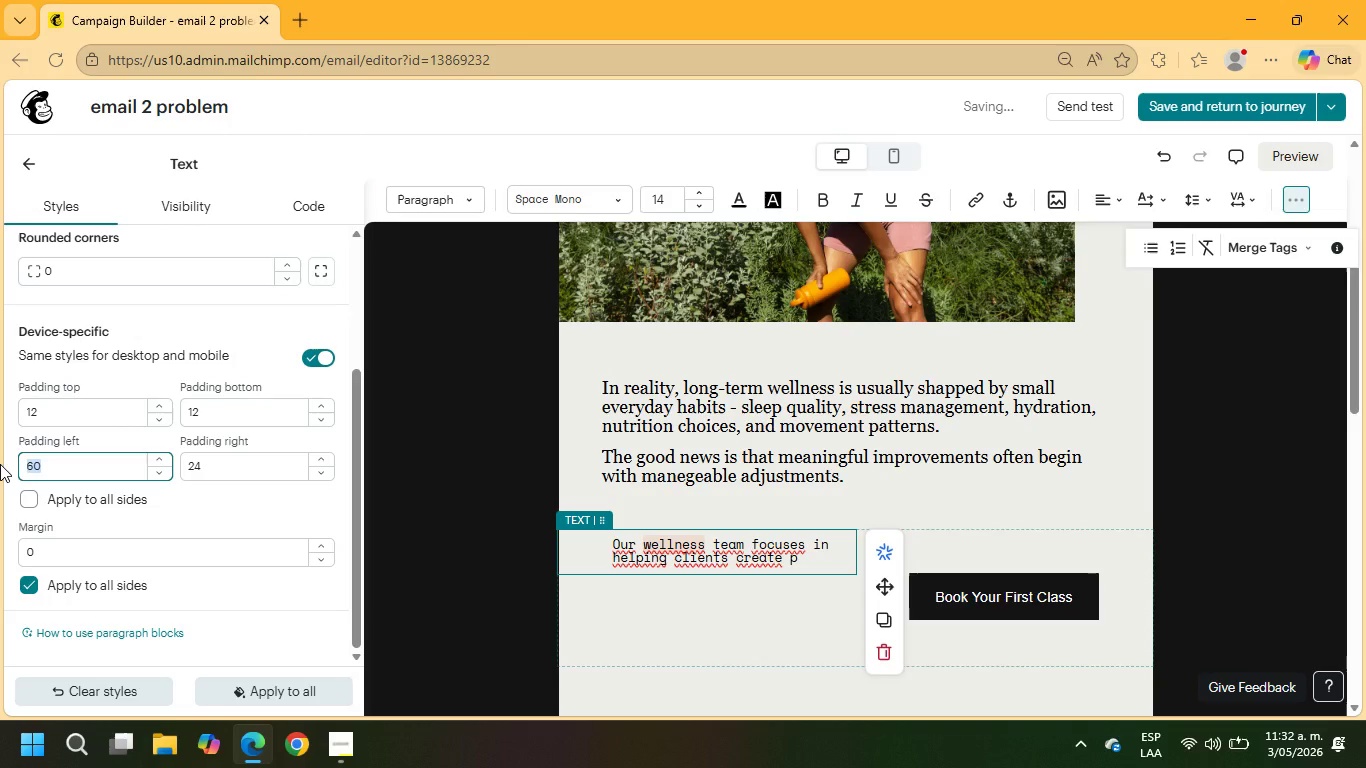 
key(Numpad5)
 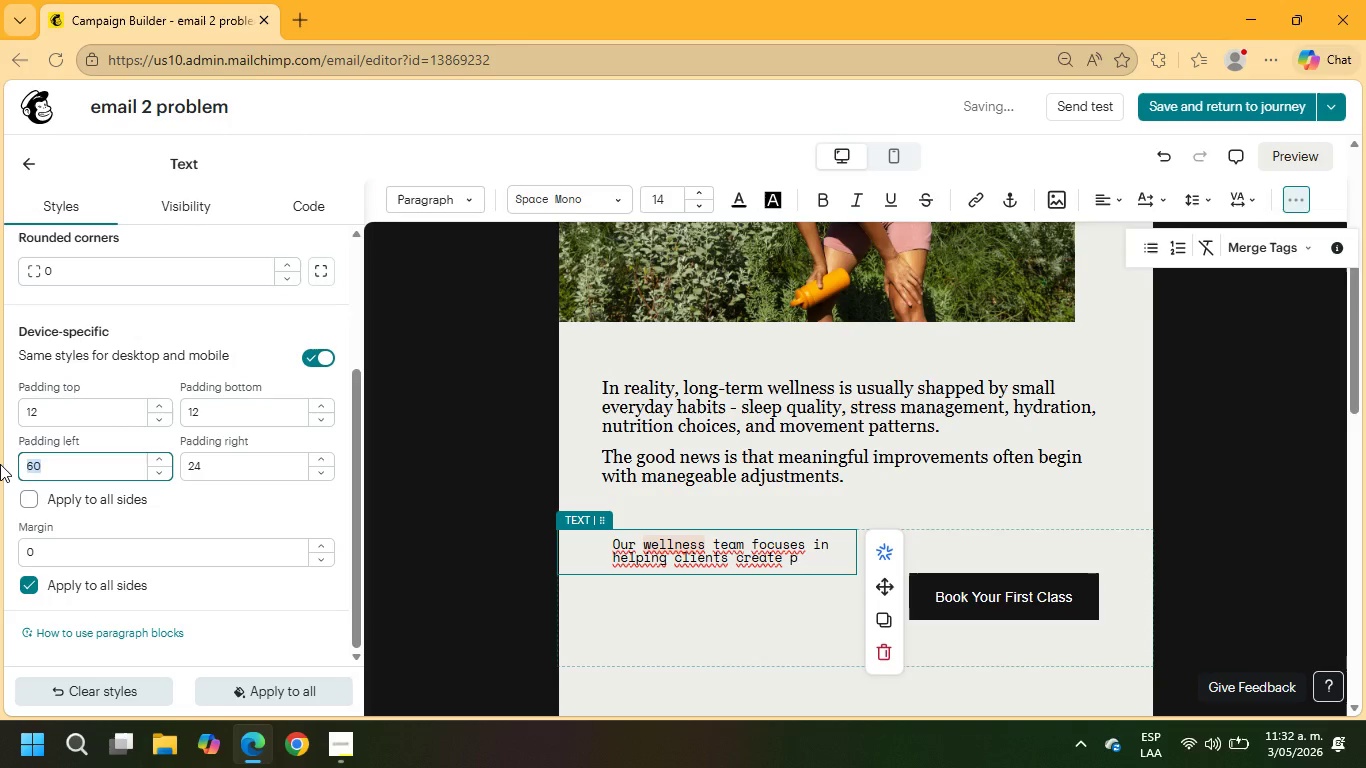 
key(Numpad5)
 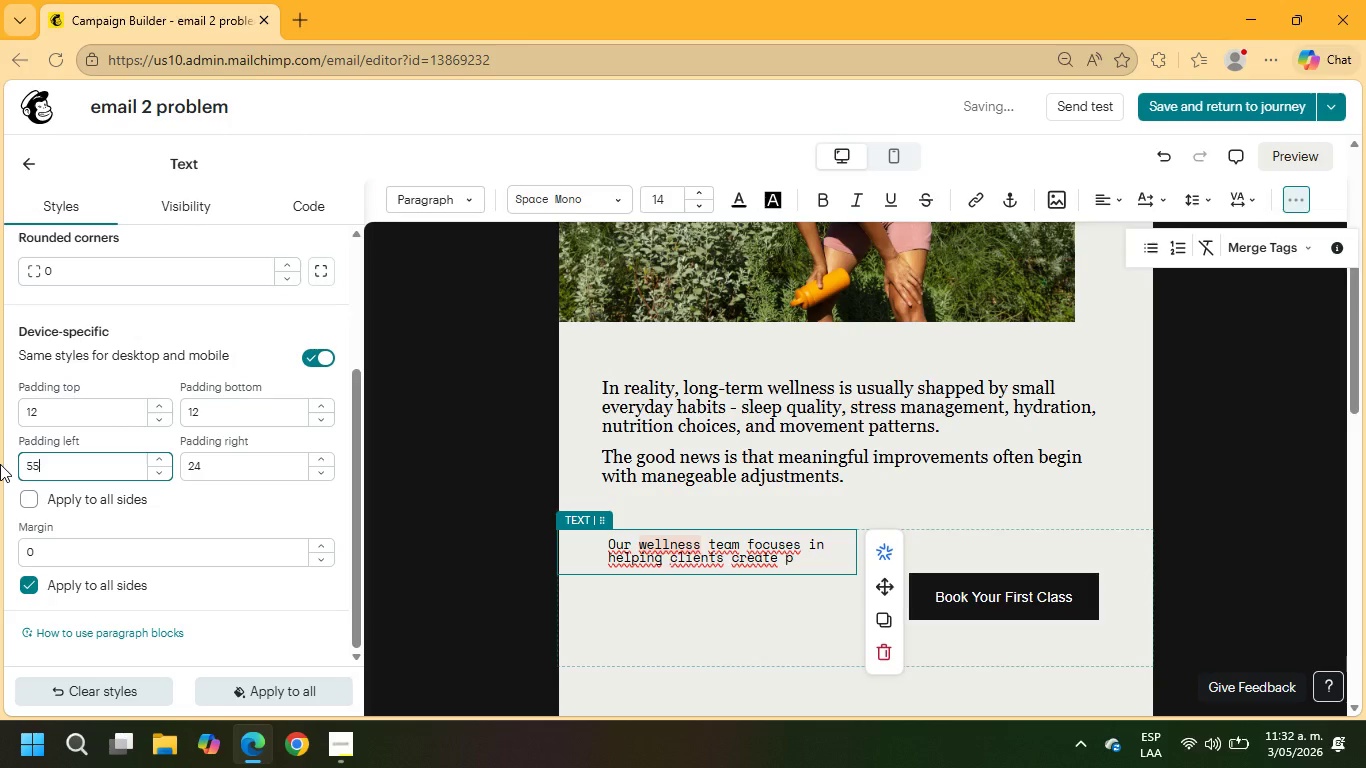 
key(NumpadEnter)
 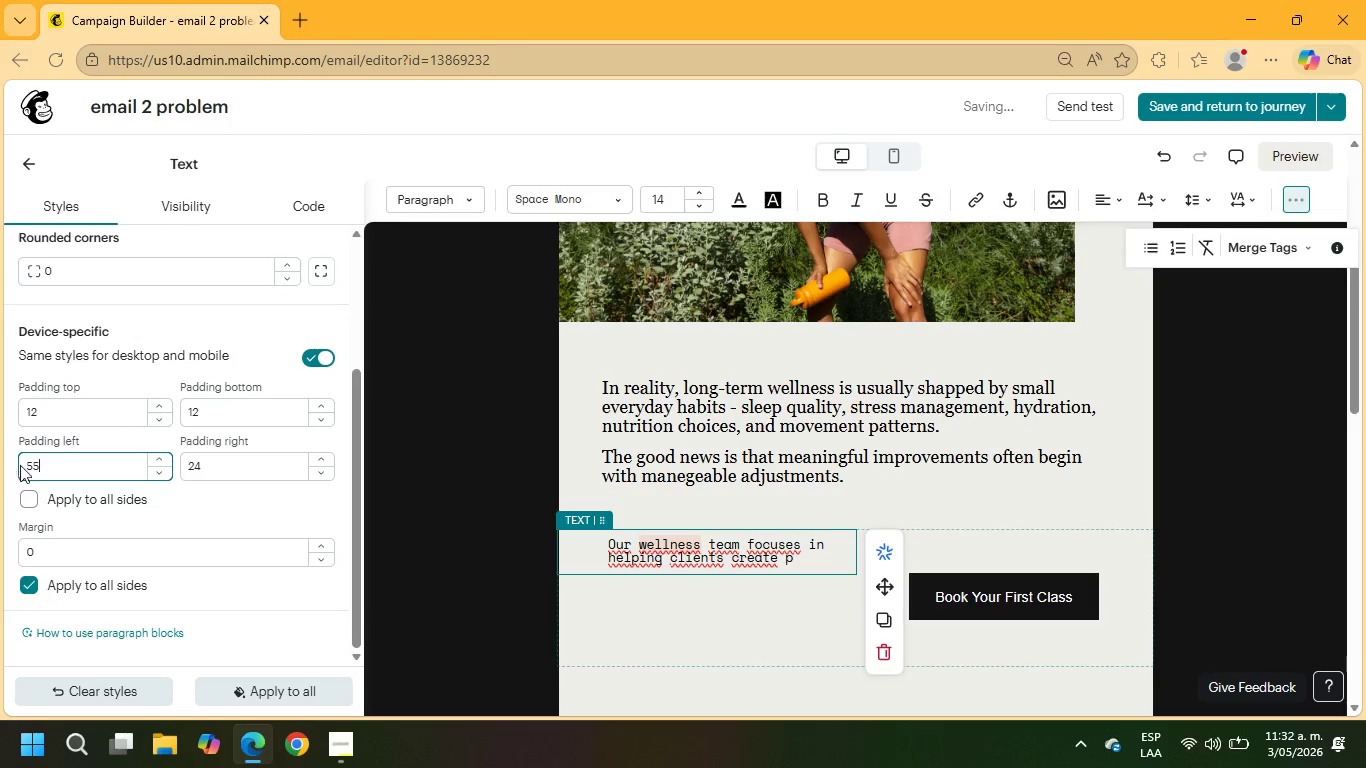 
left_click_drag(start_coordinate=[79, 462], to_coordinate=[0, 456])
 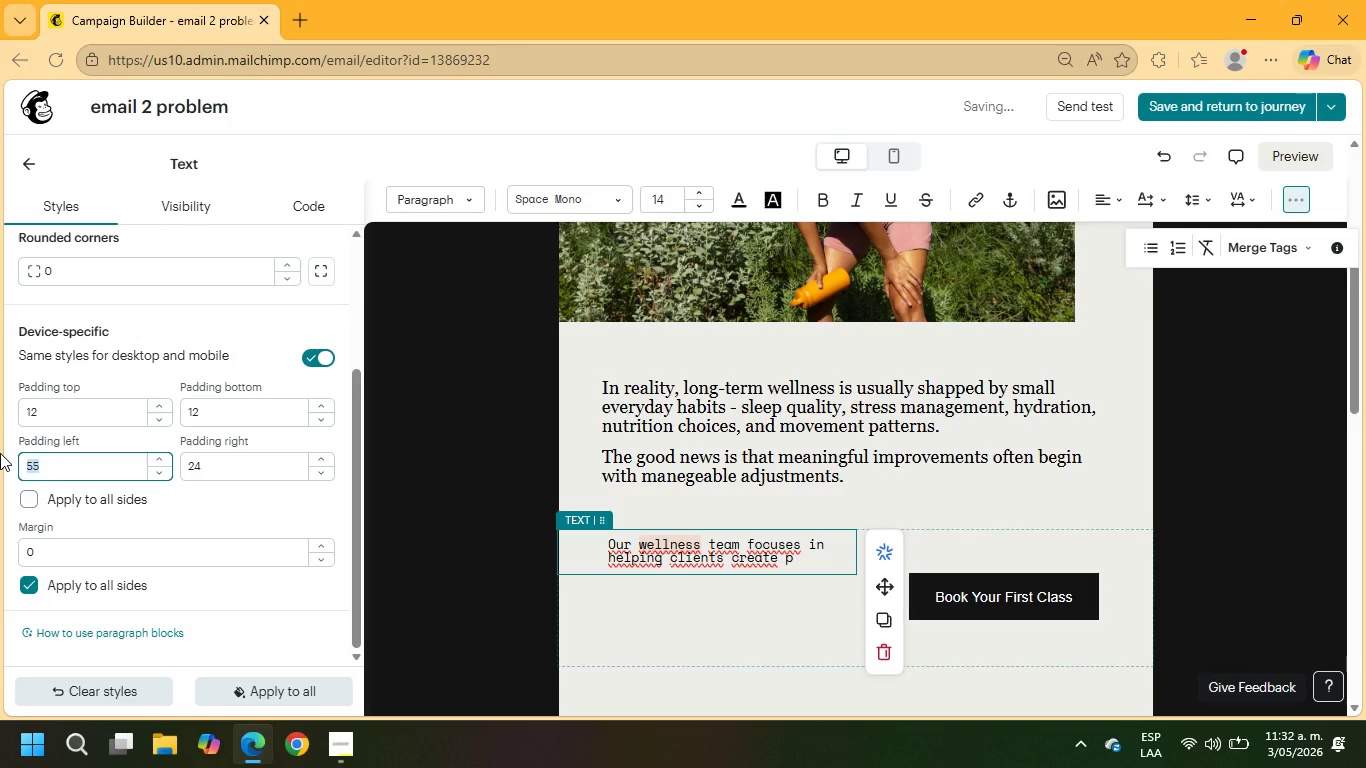 
key(Numpad5)
 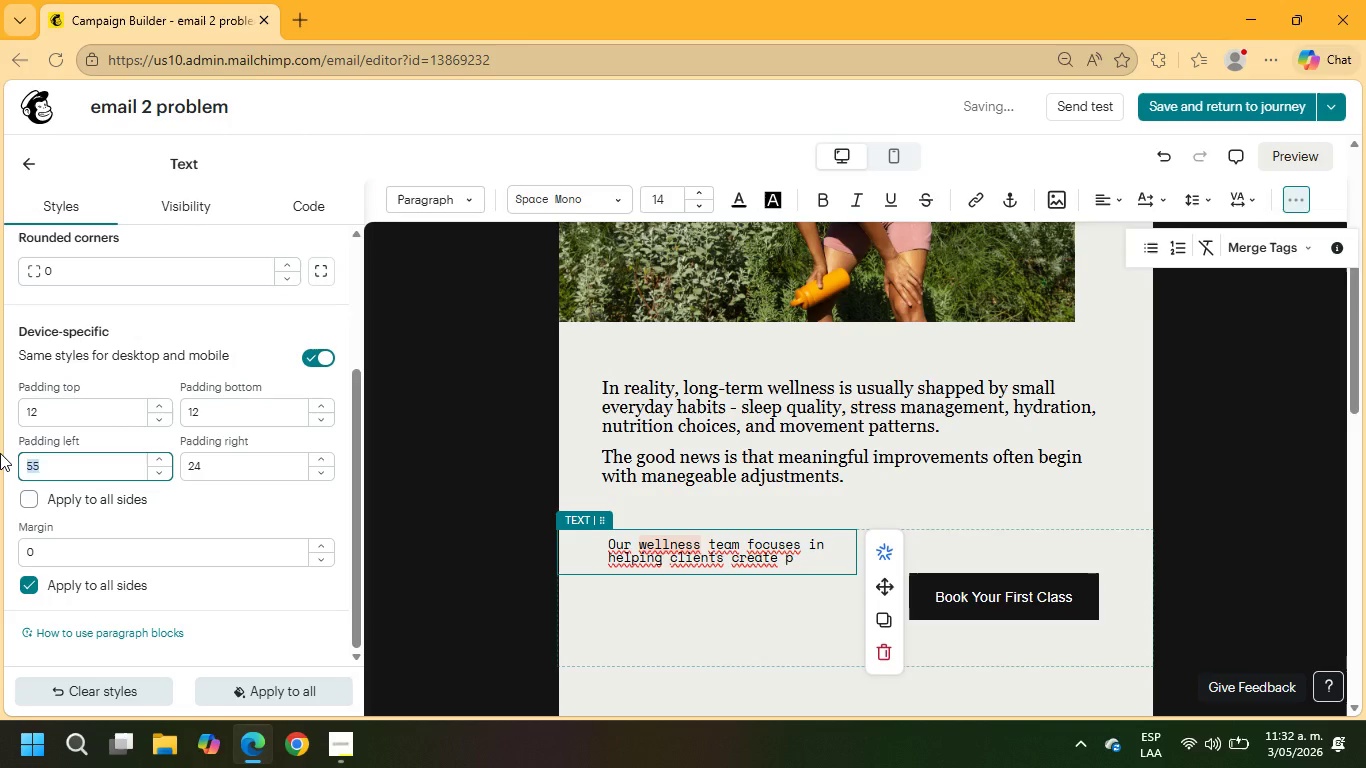 
key(Numpad0)
 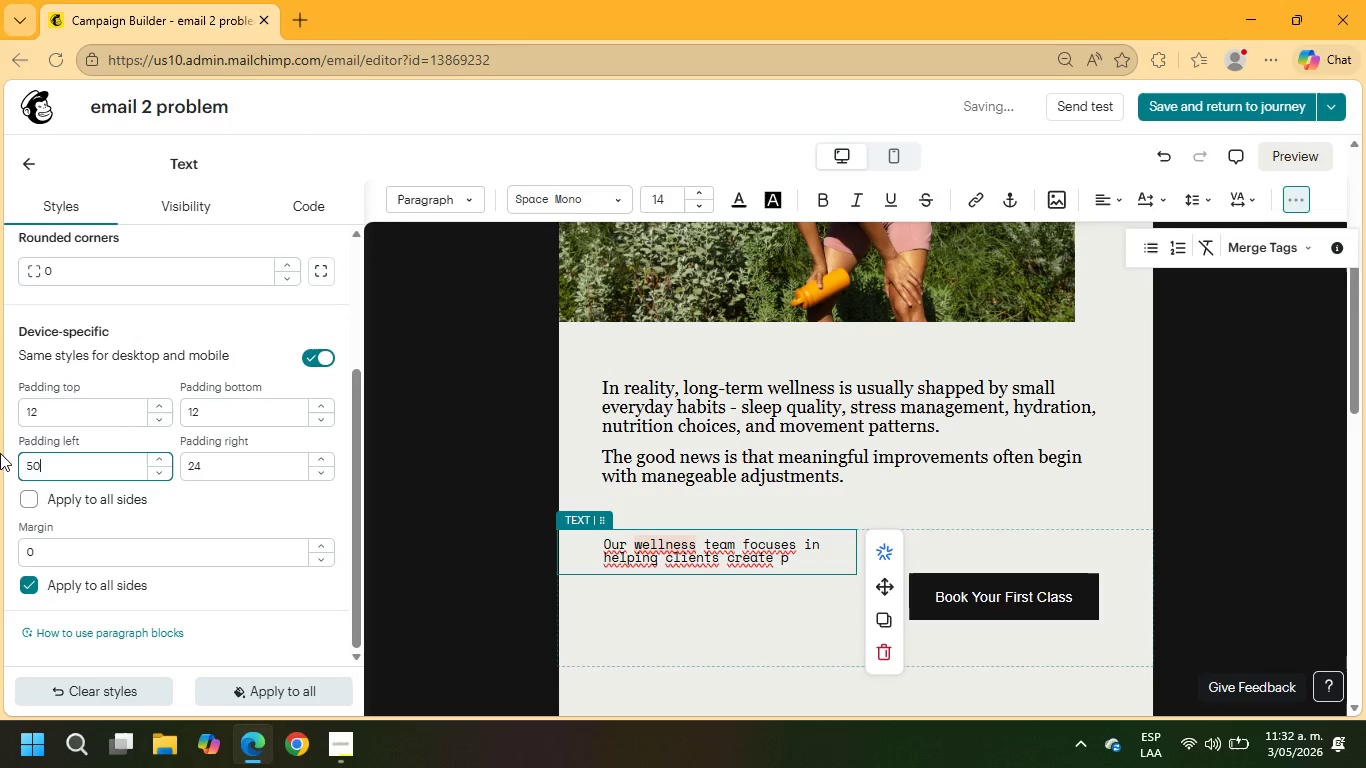 
key(NumpadEnter)
 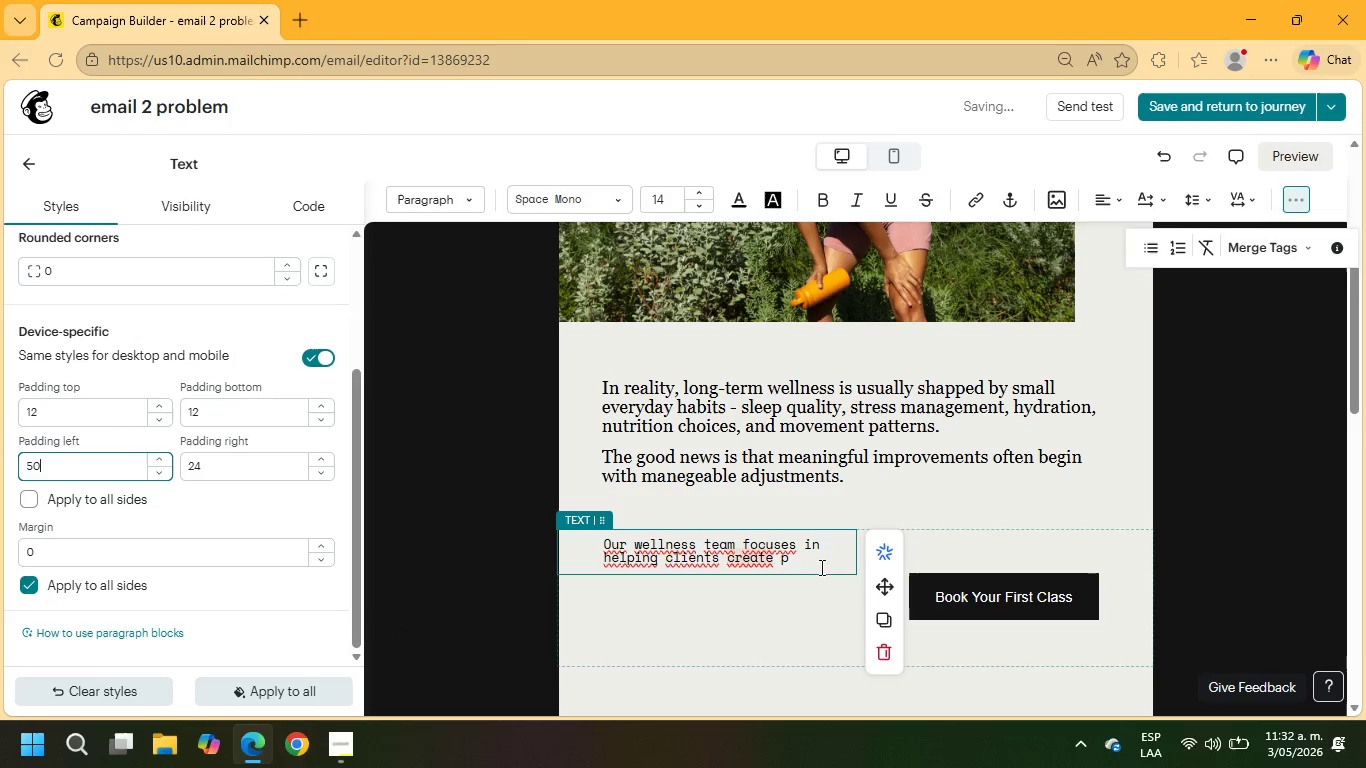 
left_click([821, 556])
 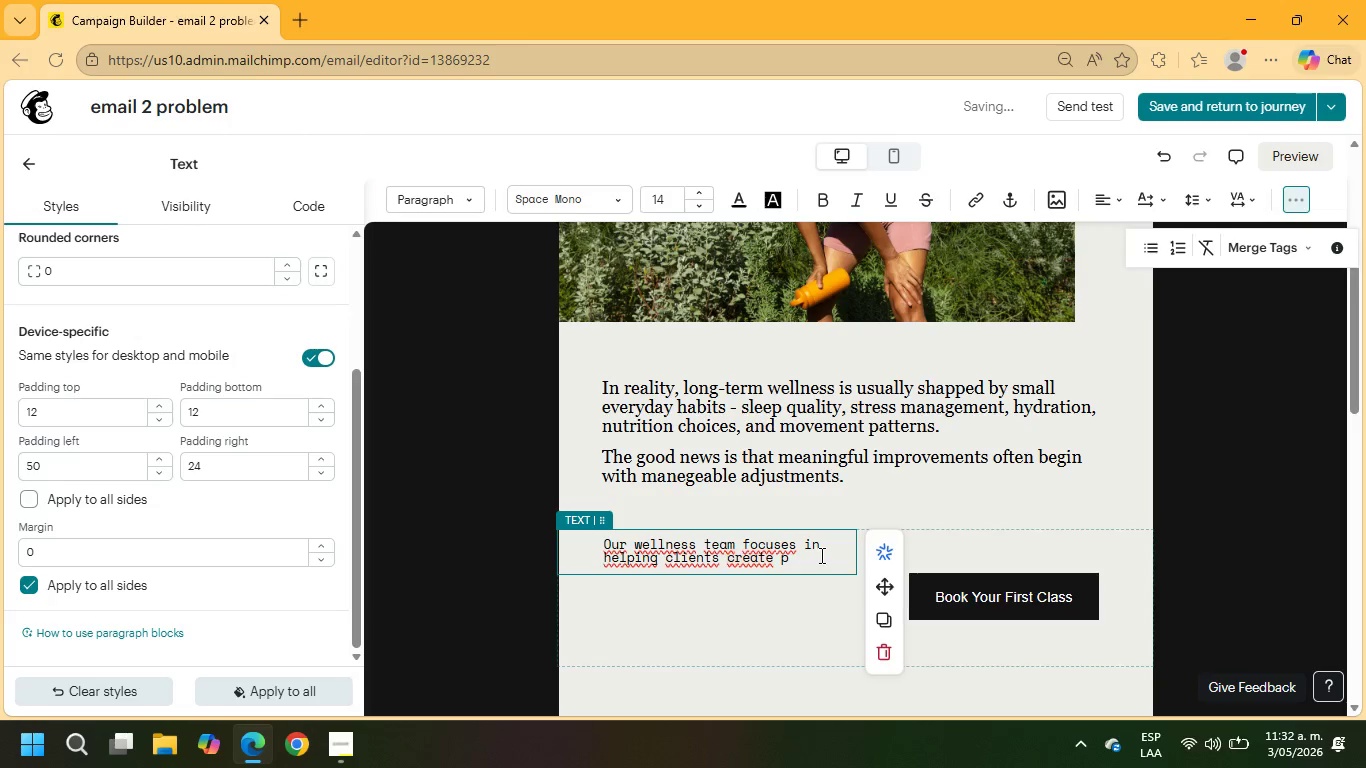 
type(racticalk )
key(Backspace)
key(Backspace)
type( routines that support healthier and more sustainable outcomes.)
 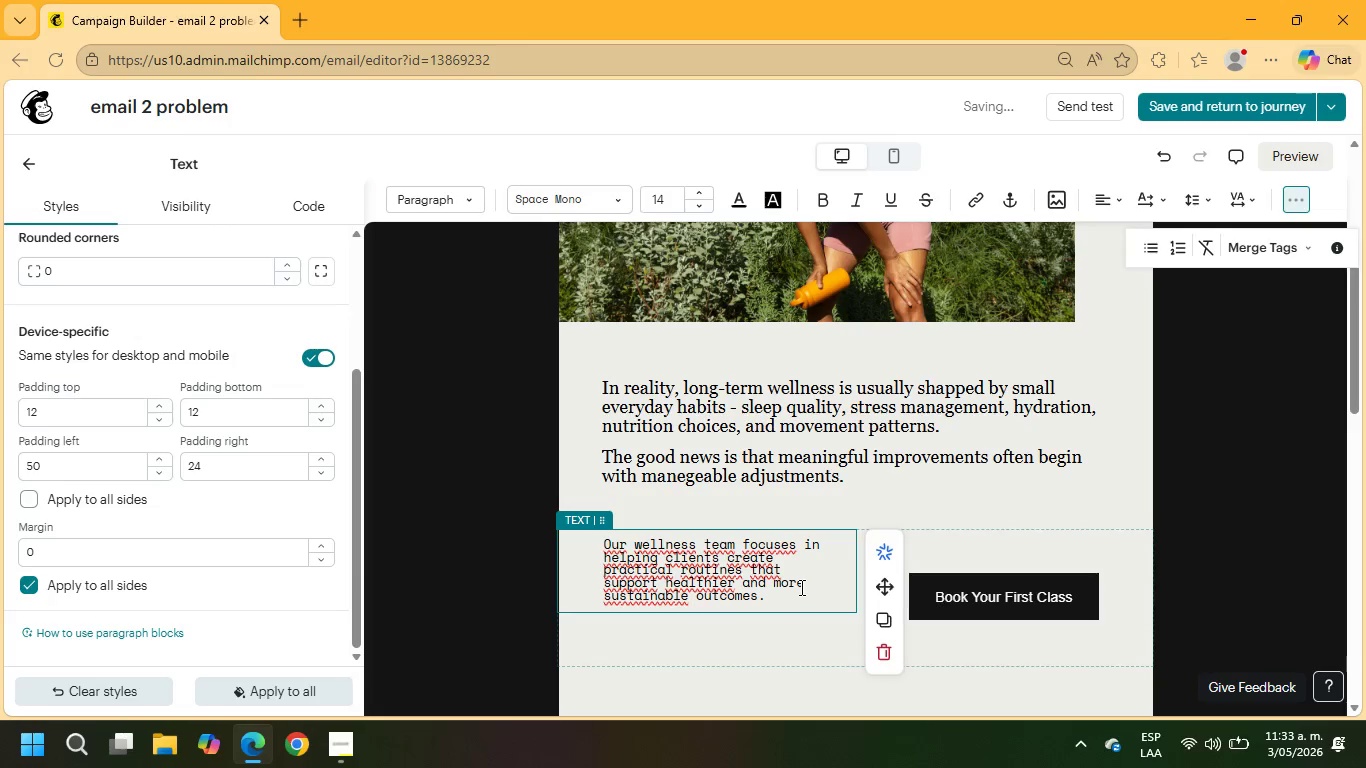 
left_click_drag(start_coordinate=[787, 590], to_coordinate=[594, 538])
 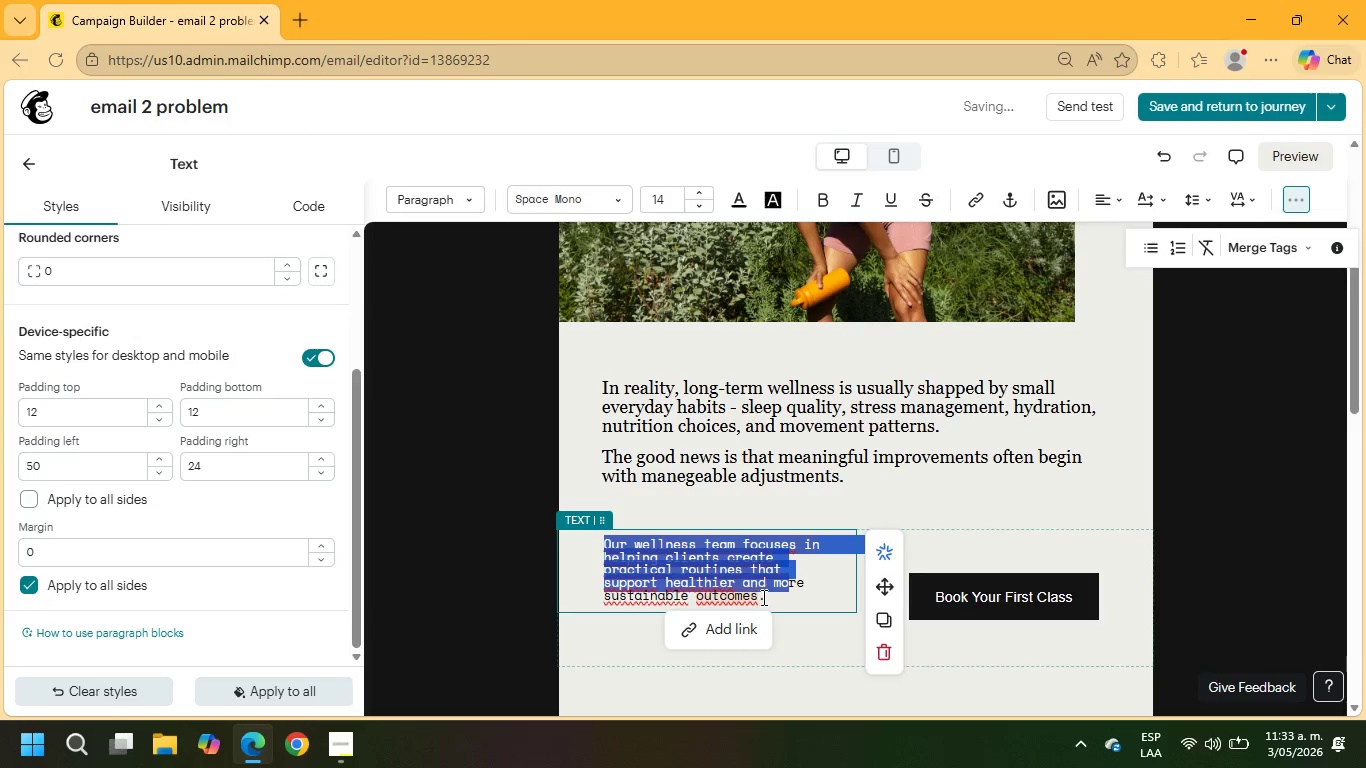 
left_click_drag(start_coordinate=[765, 597], to_coordinate=[586, 537])
 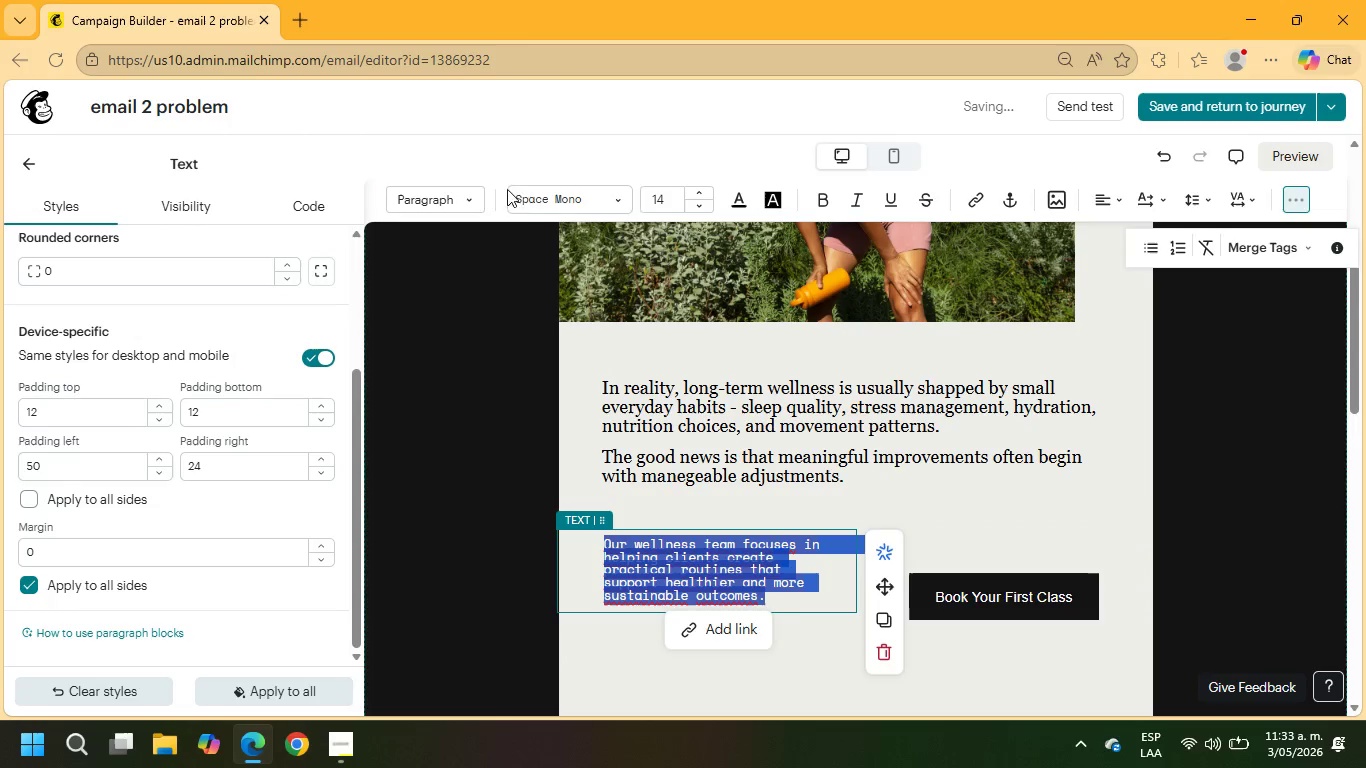 
left_click([534, 189])
 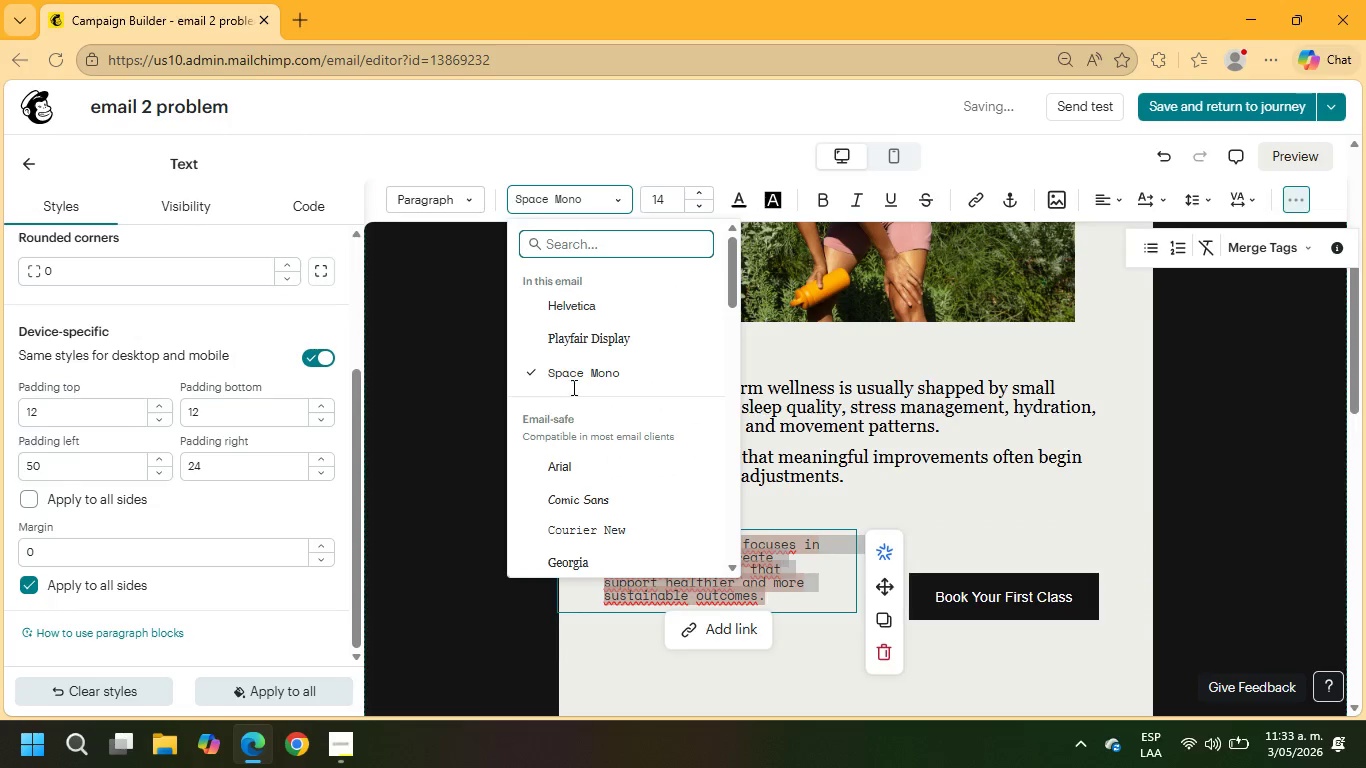 
left_click([572, 345])
 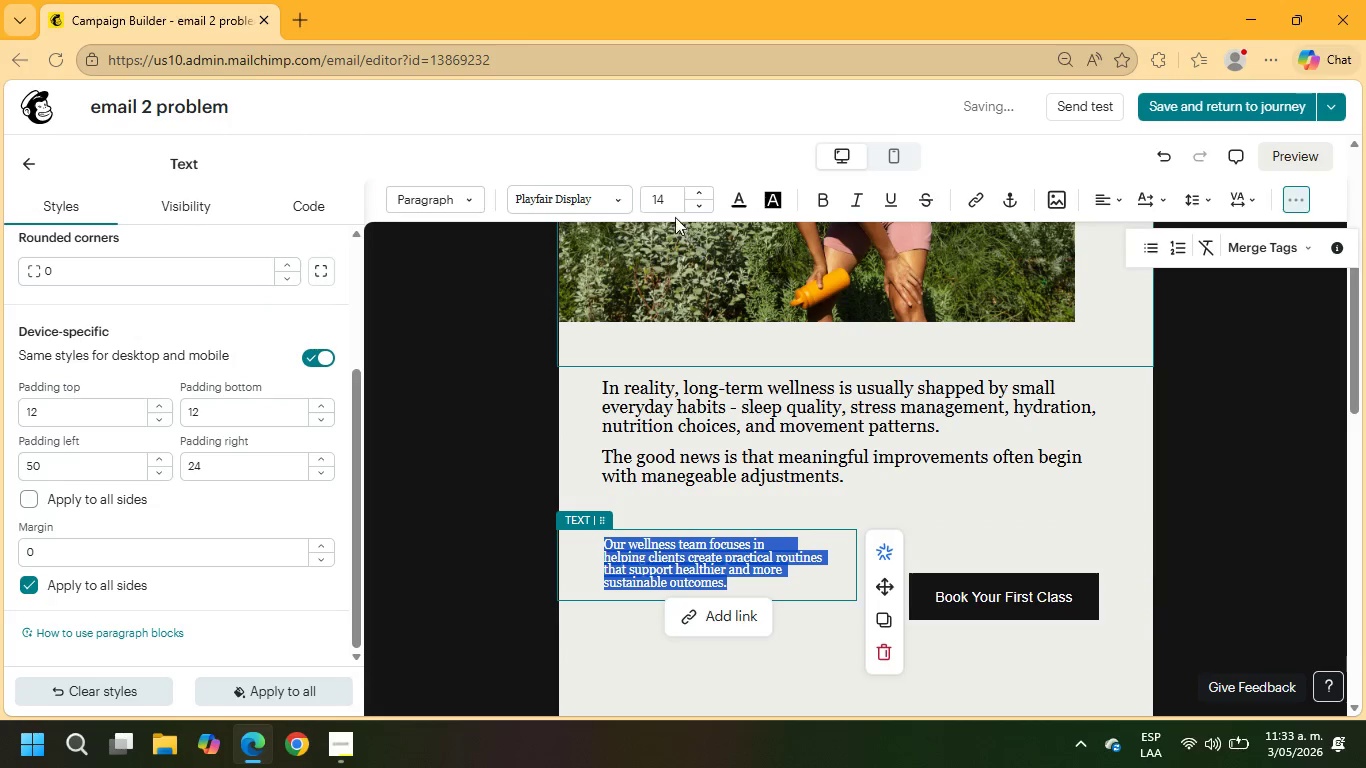 
left_click_drag(start_coordinate=[671, 205], to_coordinate=[635, 204])
 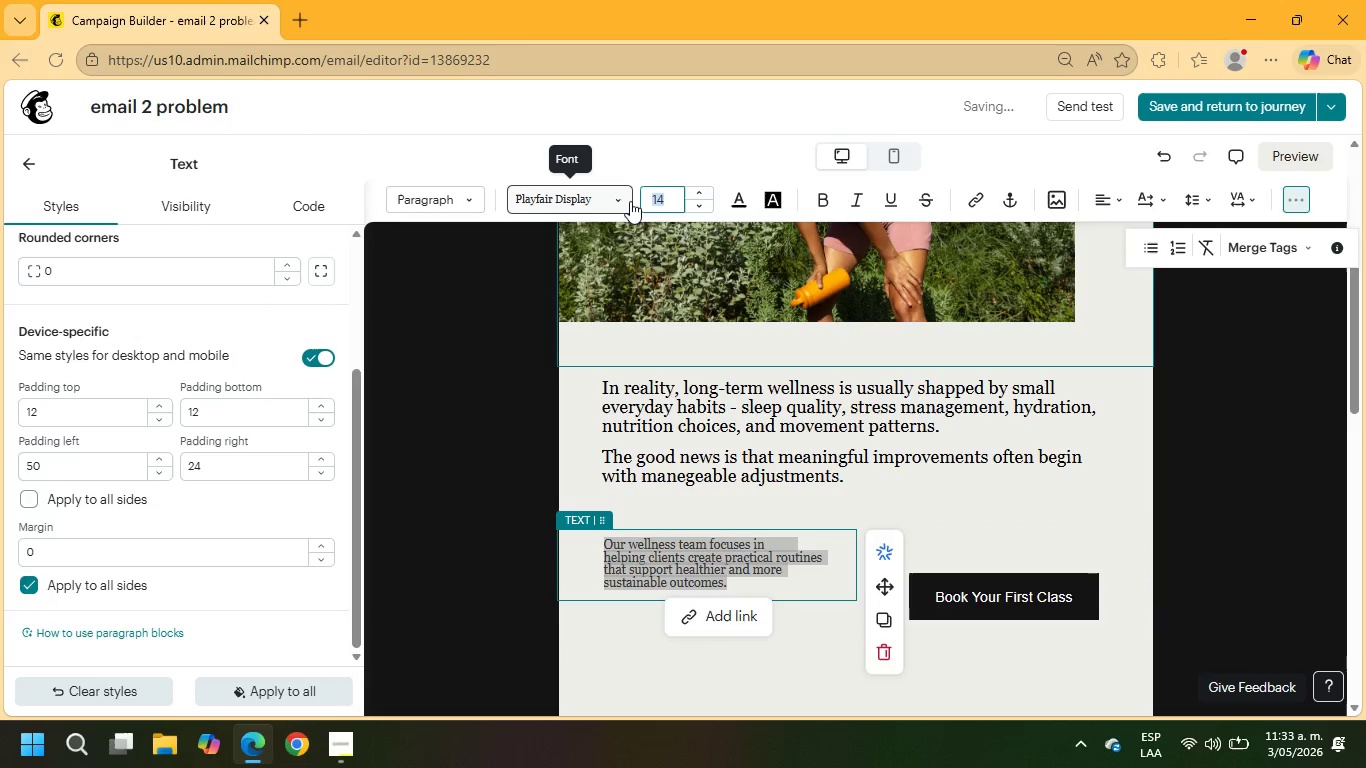 
key(Numpad2)
 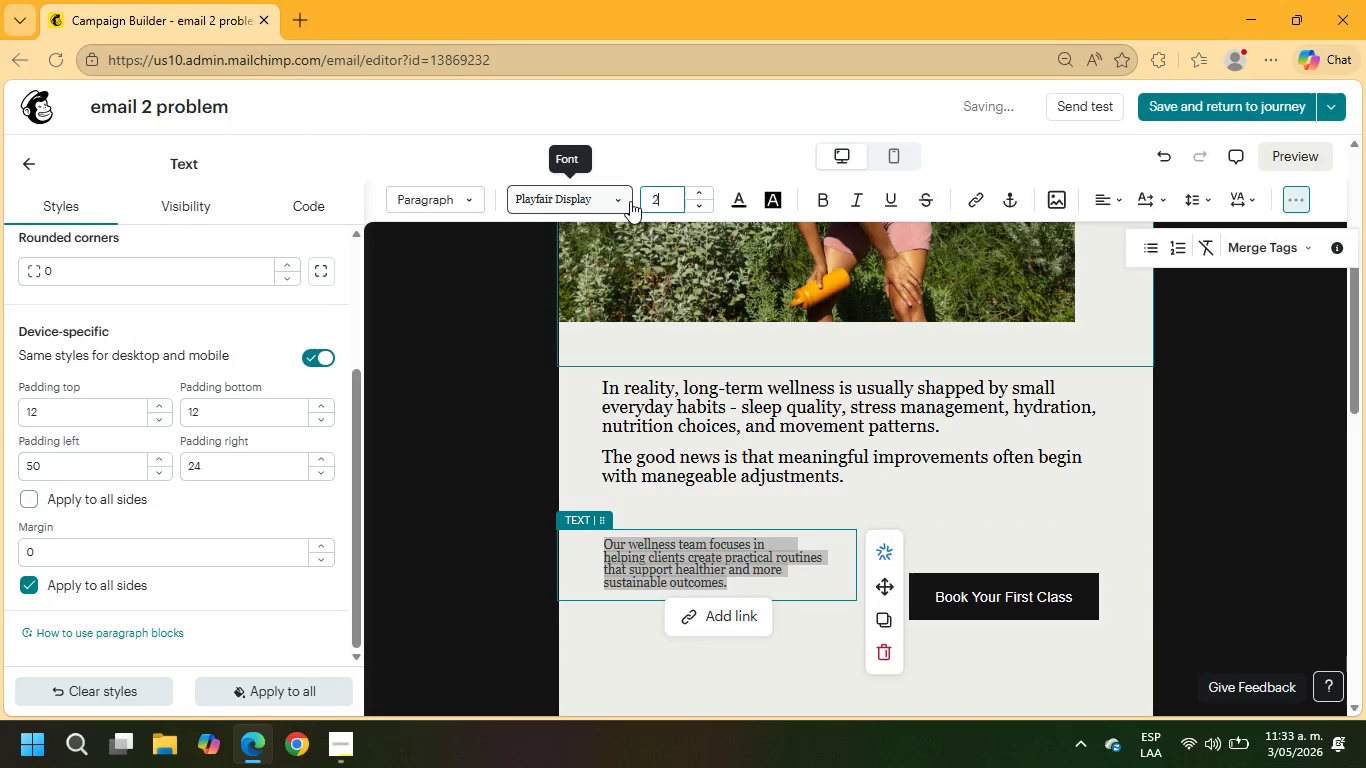 
key(Numpad0)
 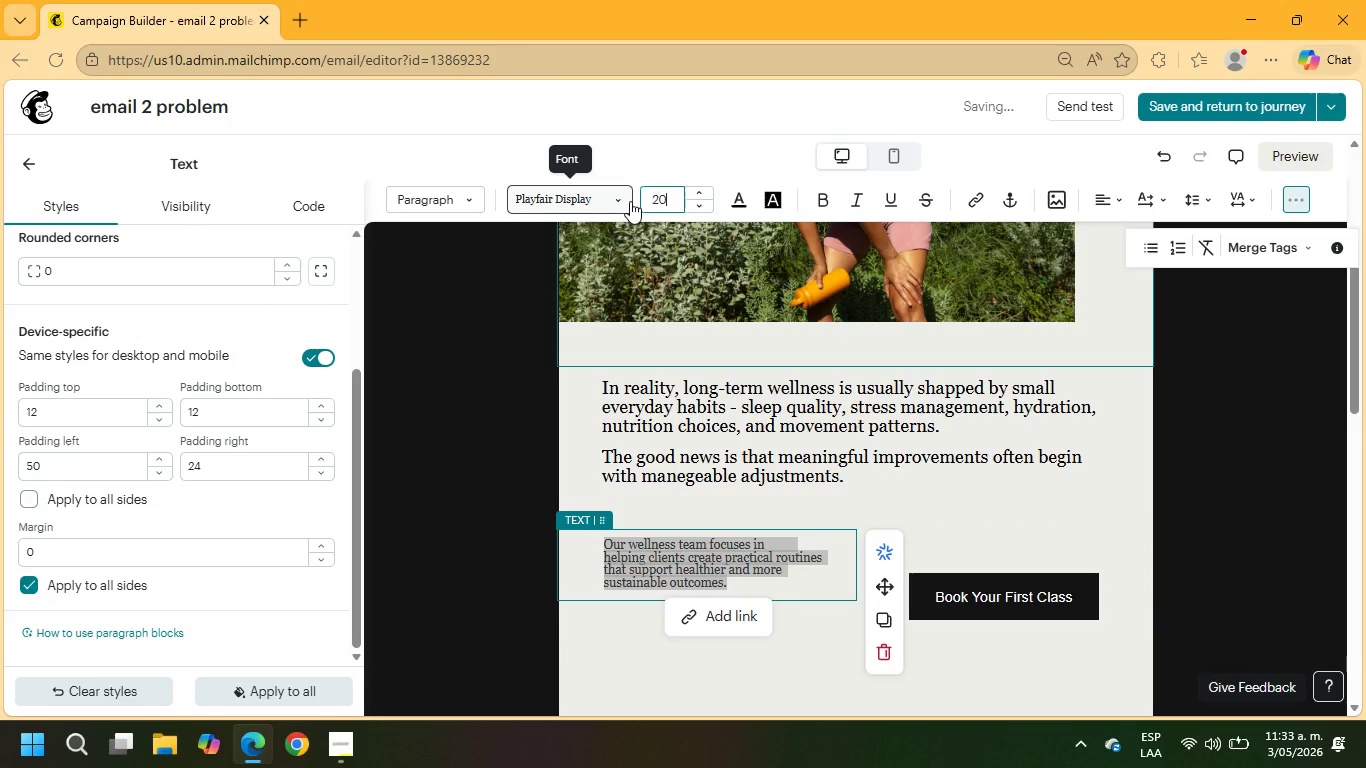 
key(NumpadEnter)
 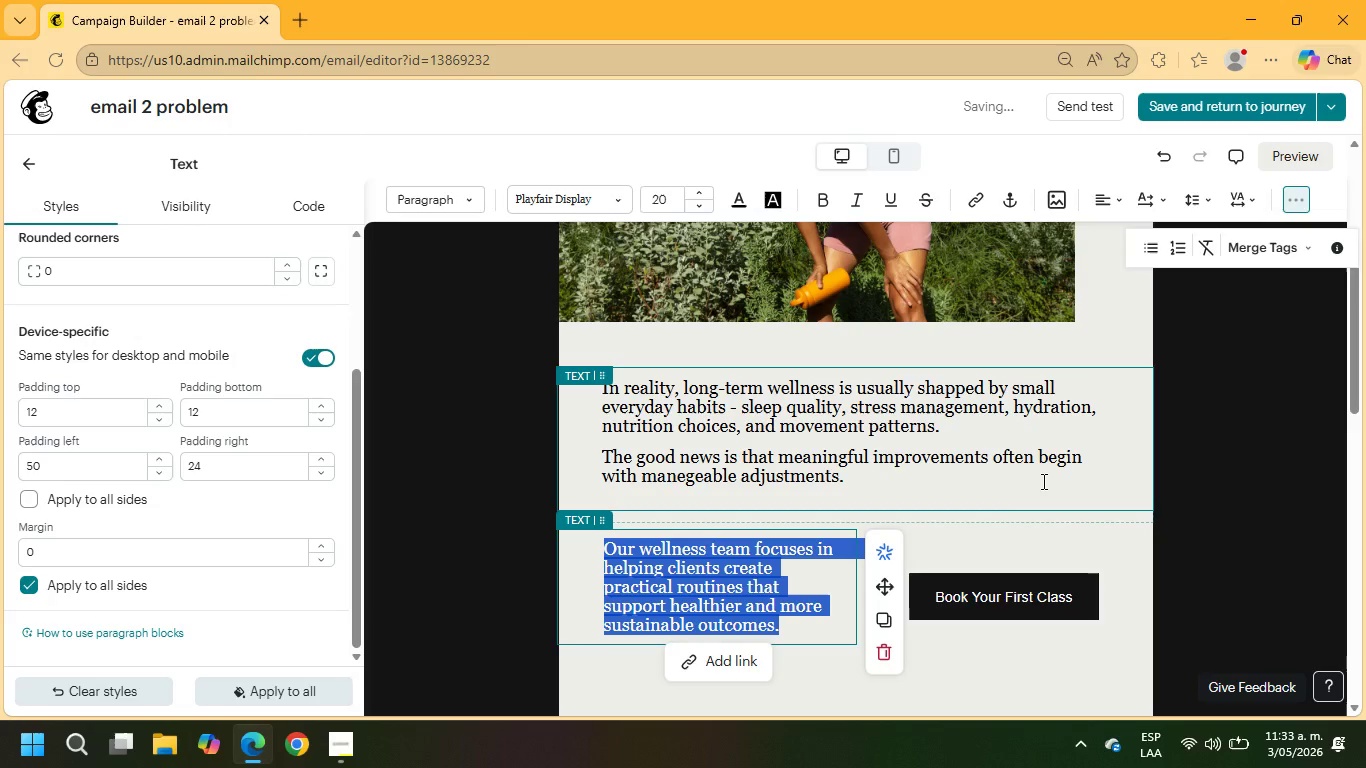 
left_click([1035, 525])
 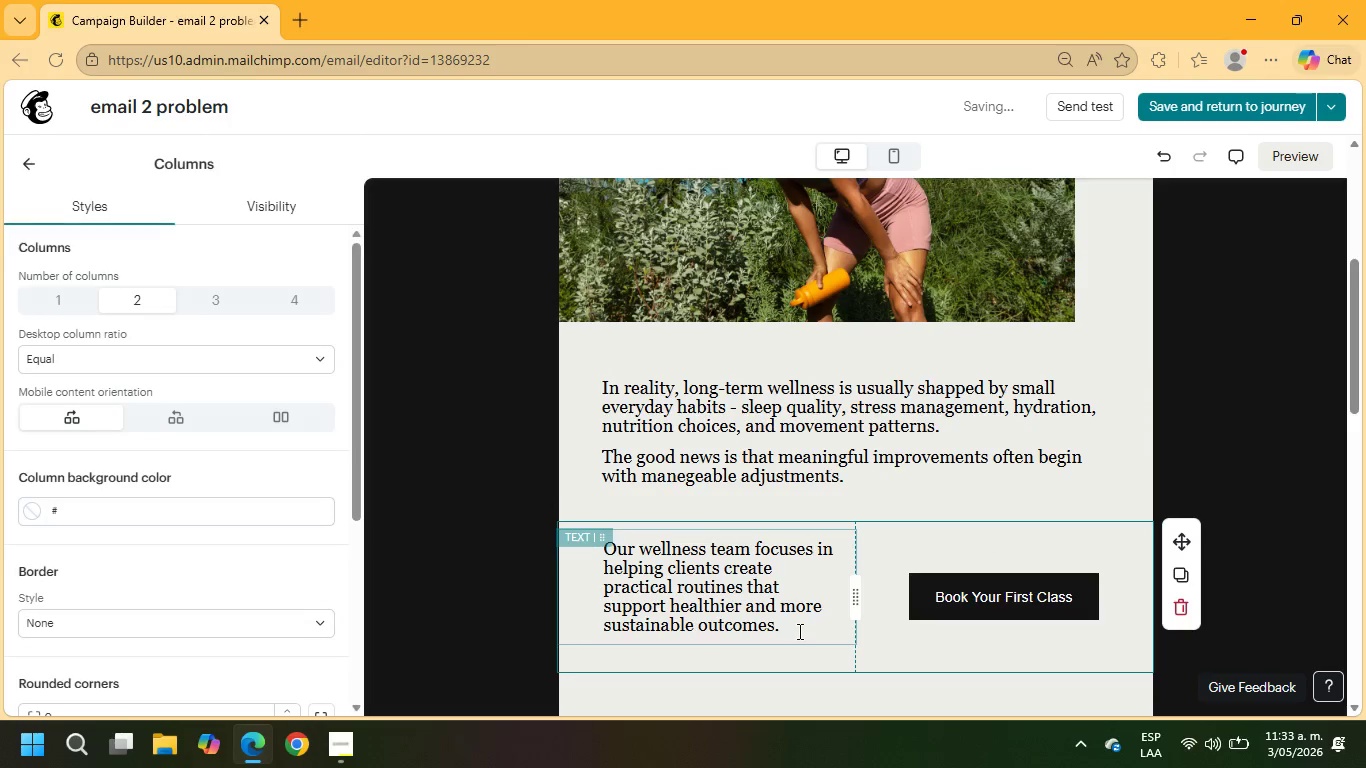 
left_click_drag(start_coordinate=[795, 630], to_coordinate=[596, 550])
 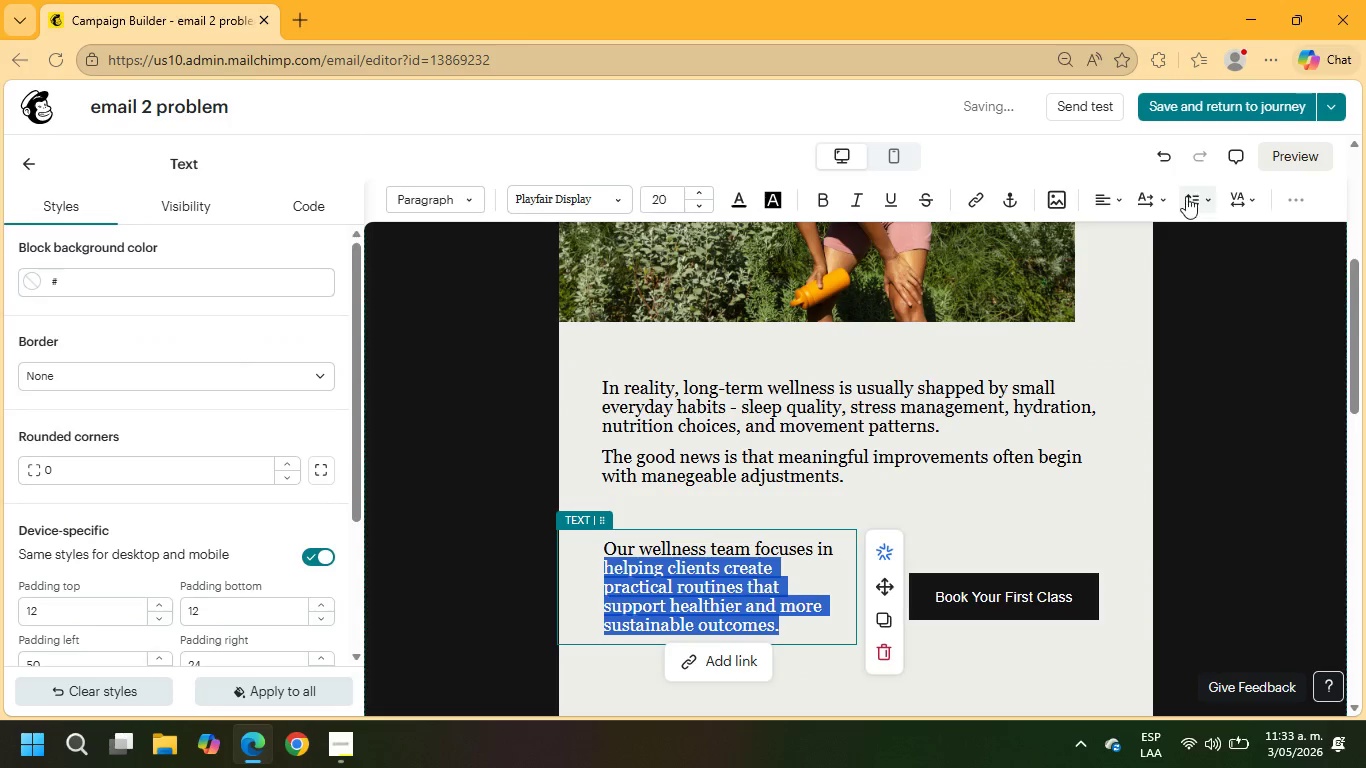 
left_click([1186, 196])
 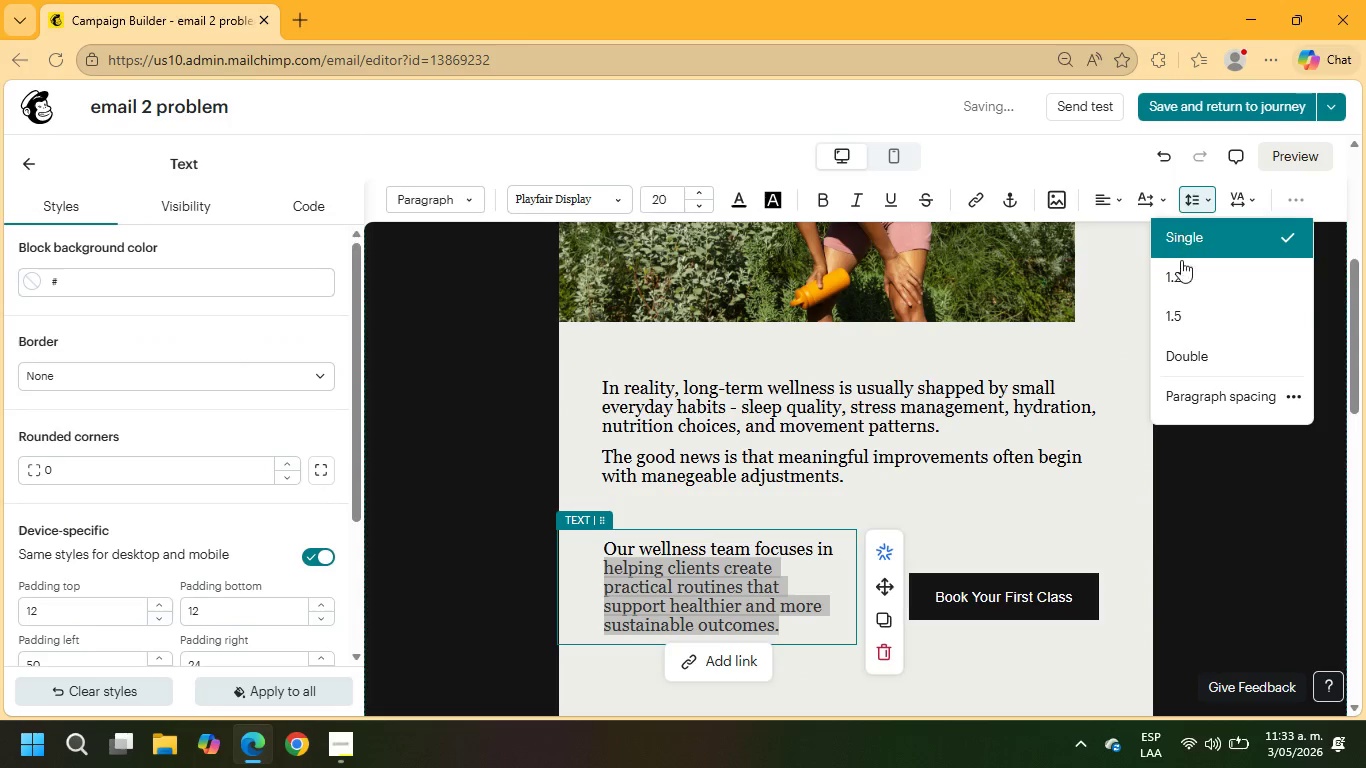 
left_click([1181, 271])
 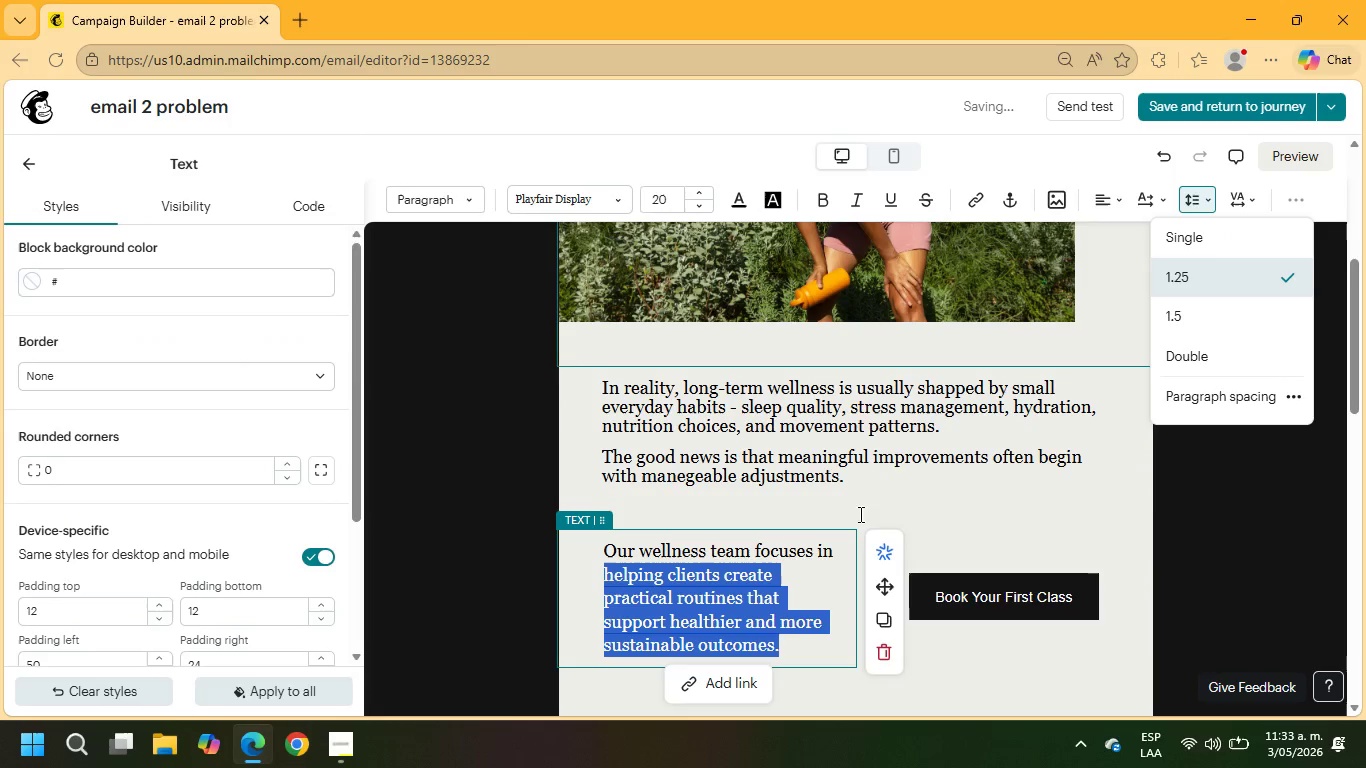 
left_click([761, 589])
 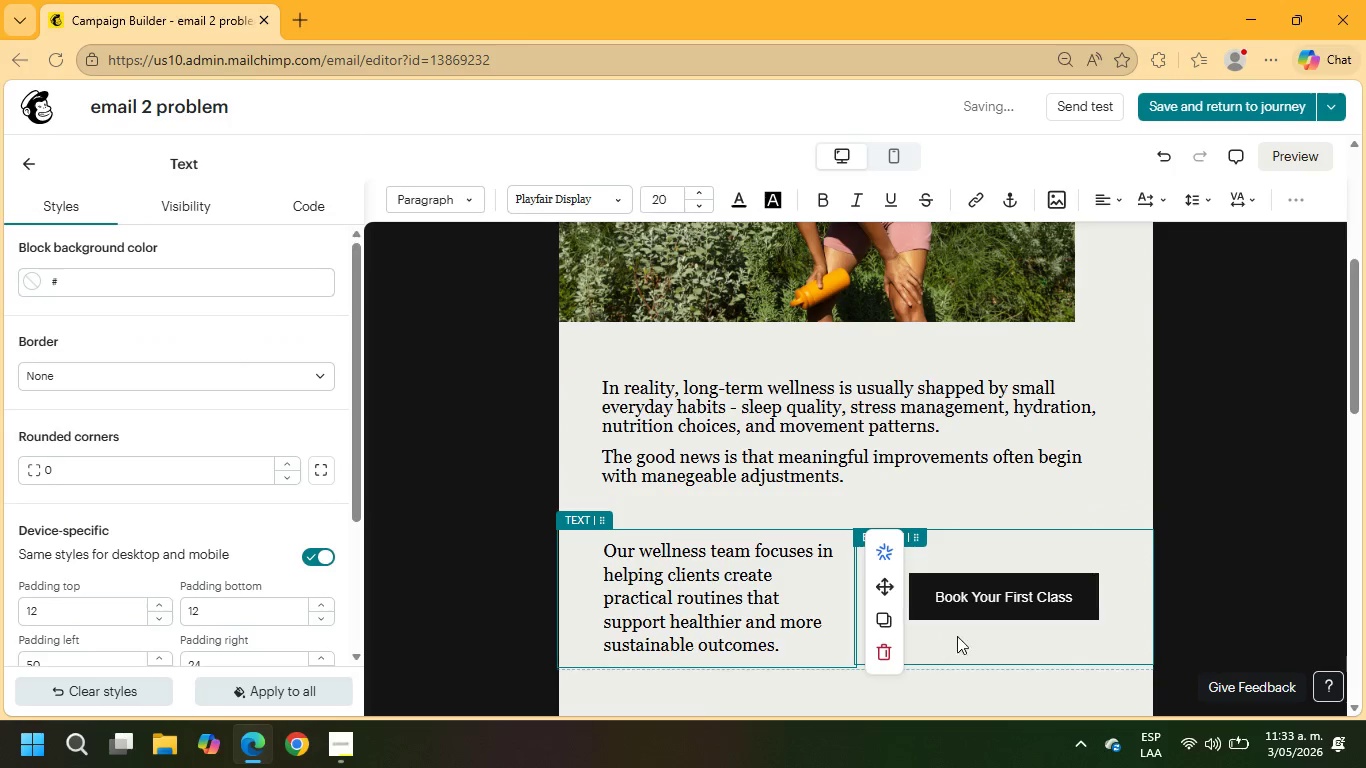 
left_click([999, 605])
 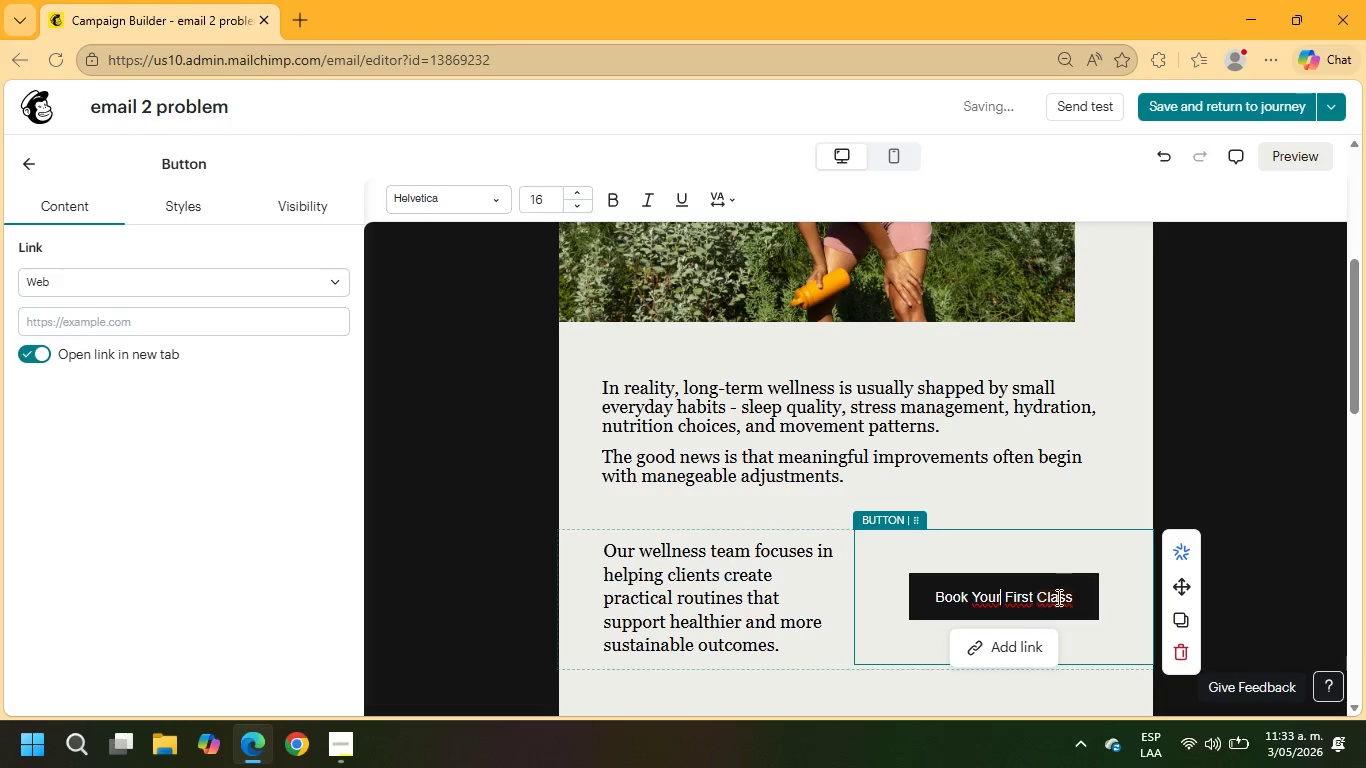 
left_click_drag(start_coordinate=[1072, 596], to_coordinate=[923, 594])
 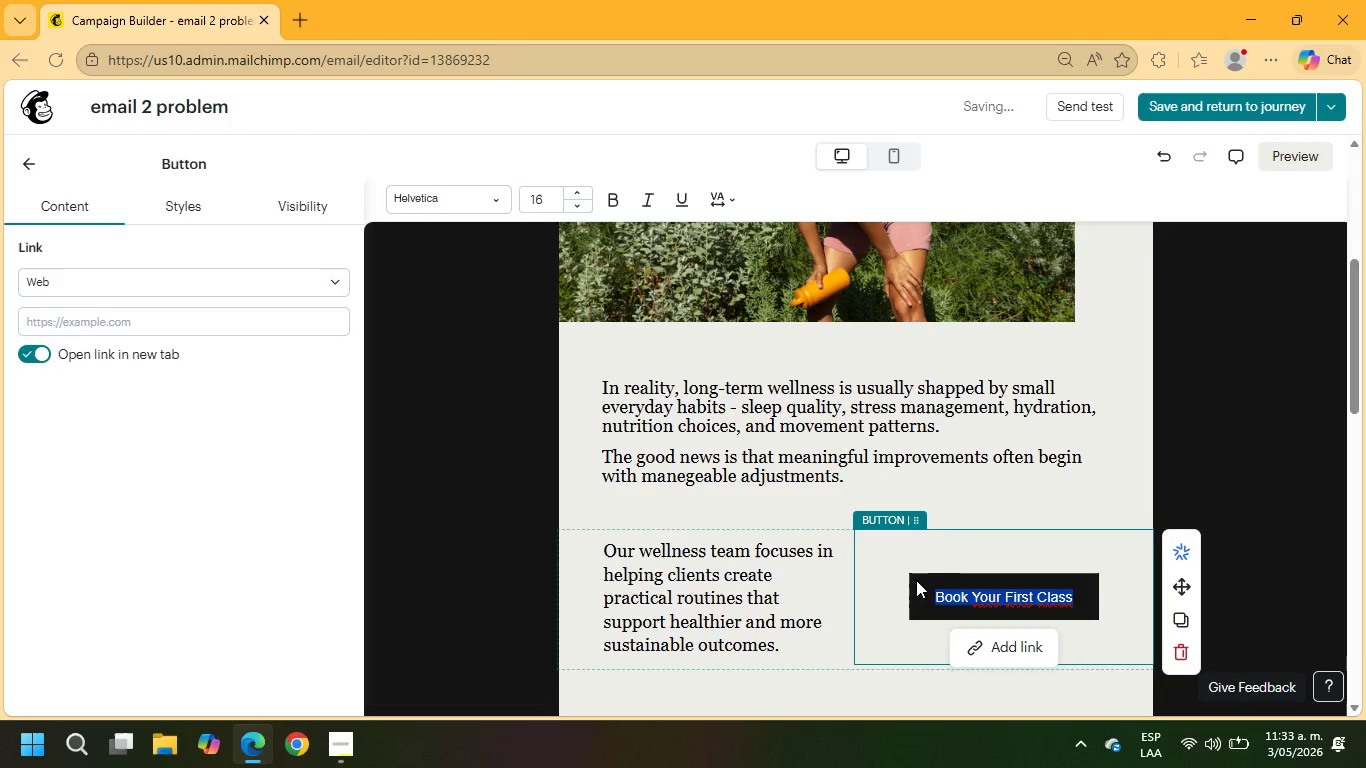 
type(Red)
 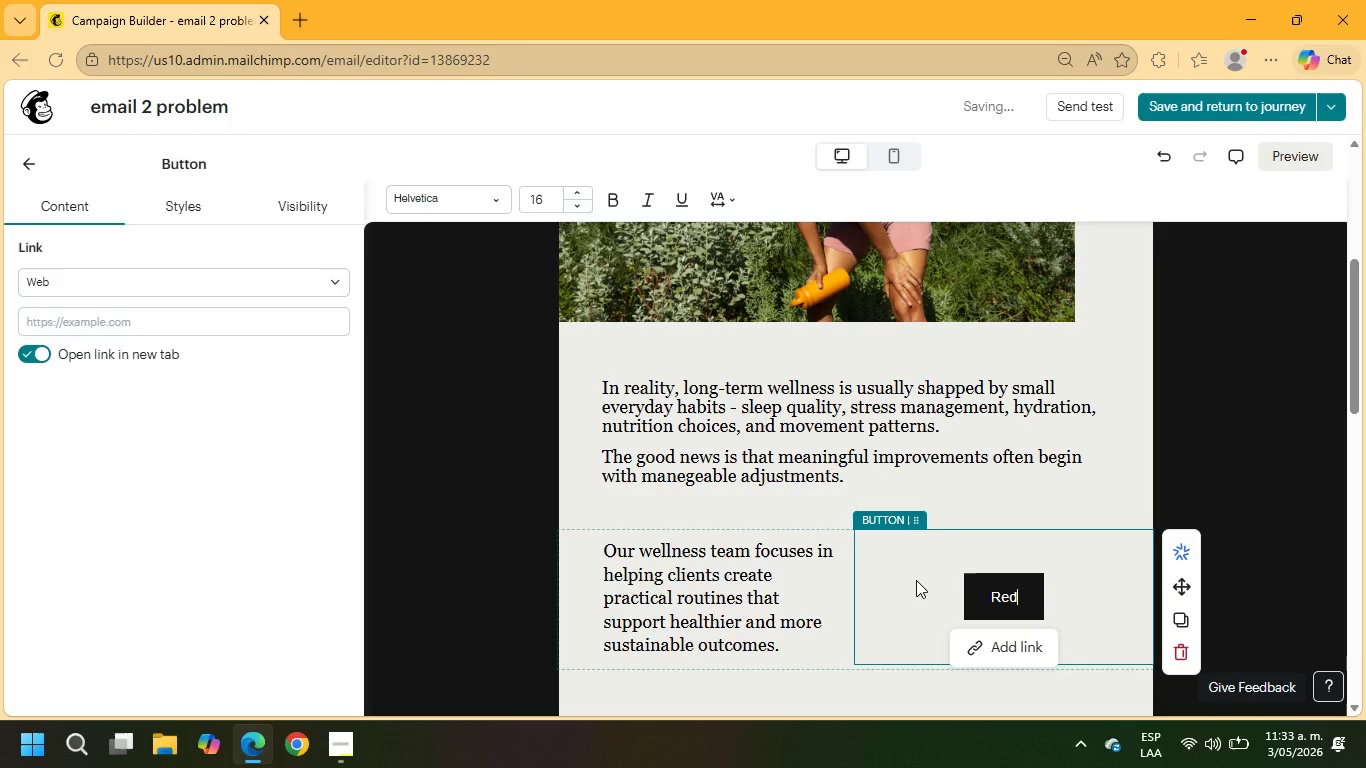 
key(Backspace)
type(ad Healthy Habit Tips)
 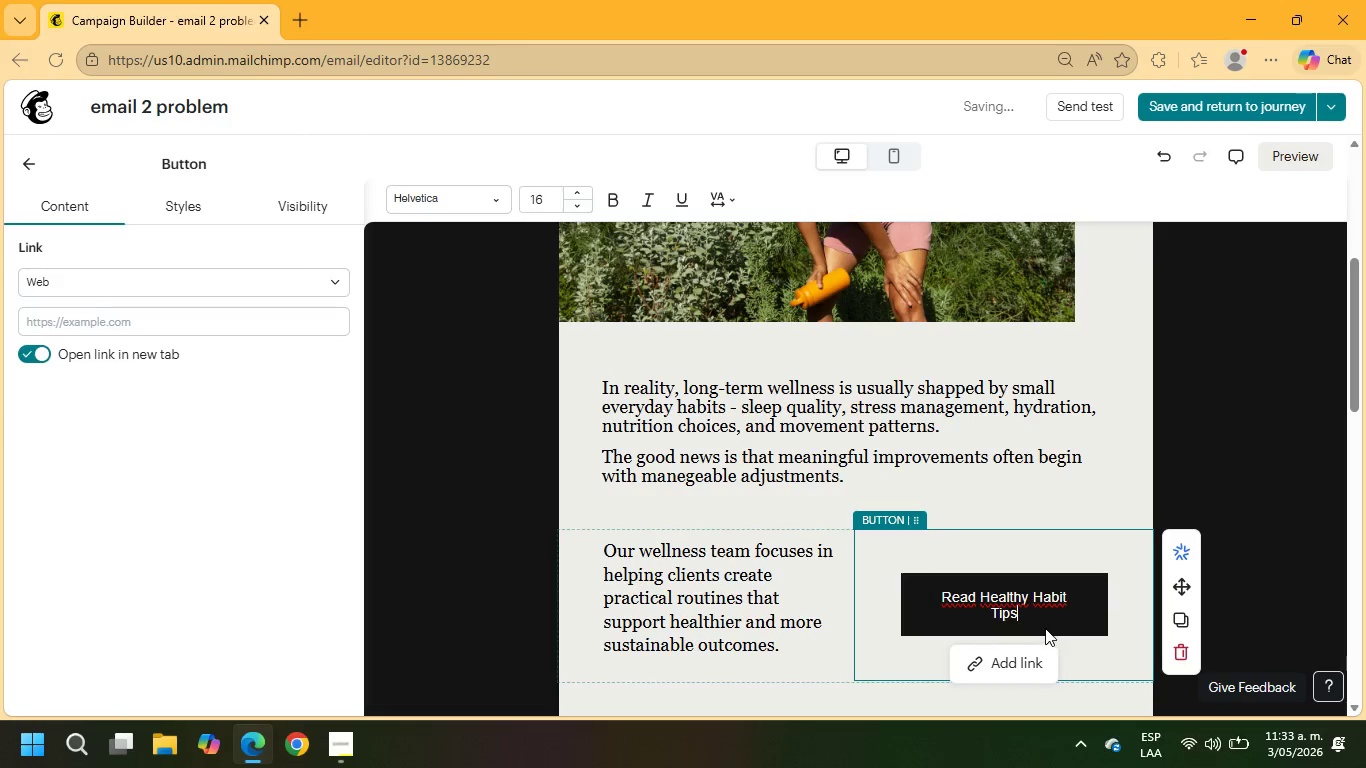 
left_click_drag(start_coordinate=[1031, 617], to_coordinate=[929, 594])
 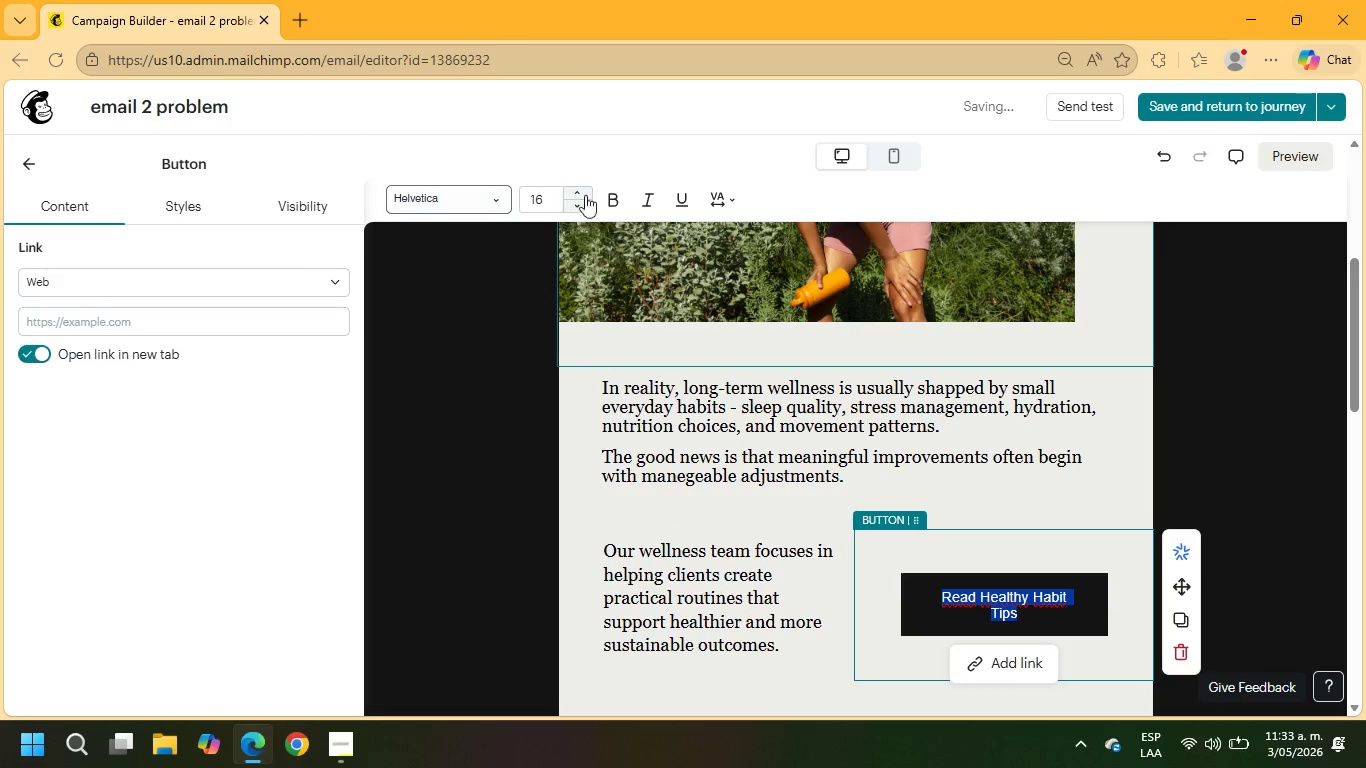 
left_click([614, 204])
 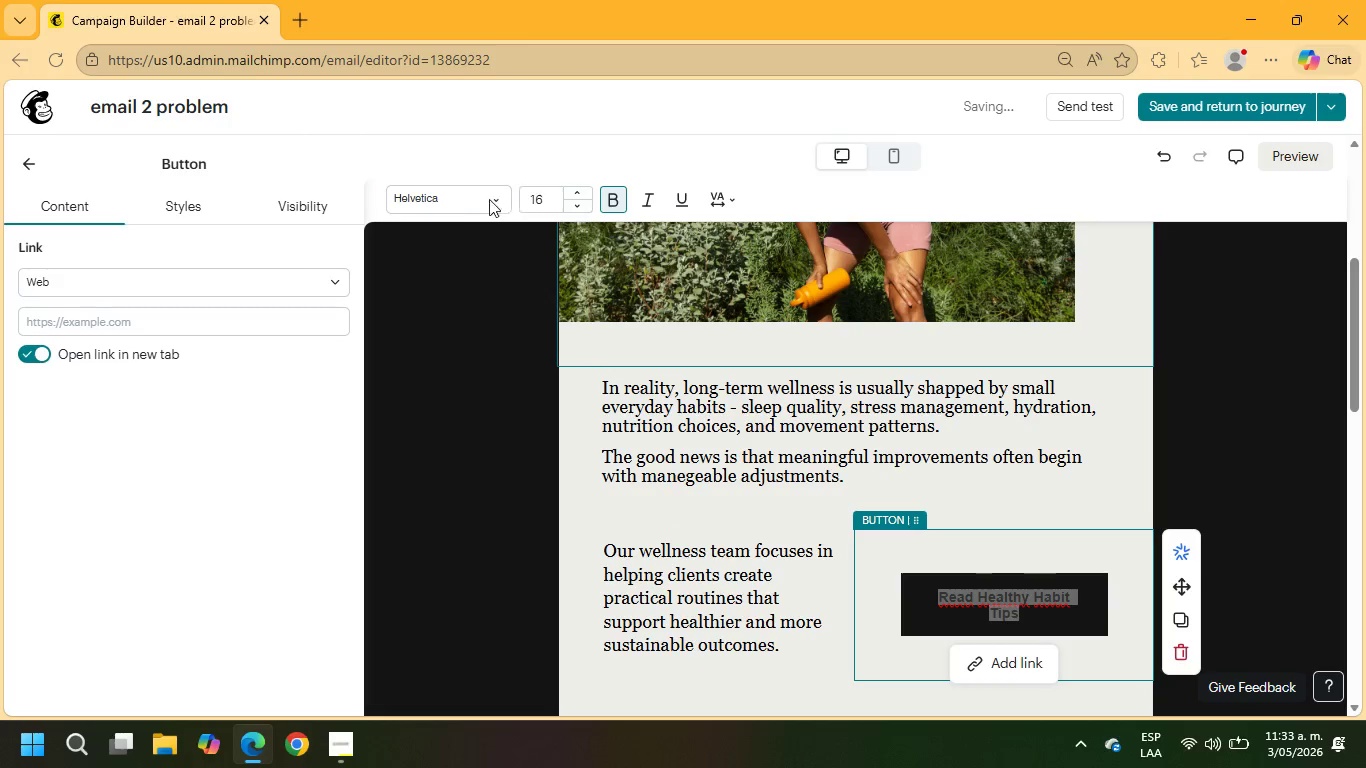 
left_click([467, 195])
 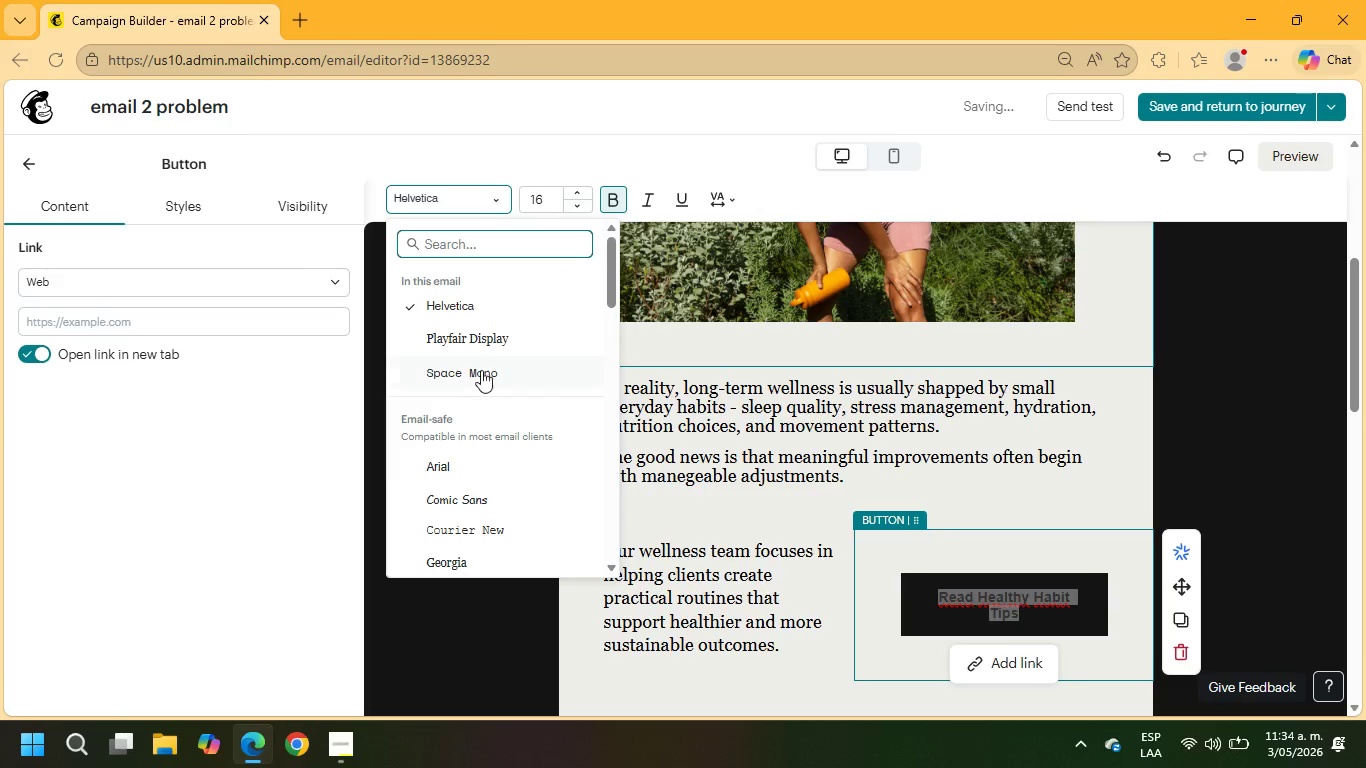 
left_click([482, 334])
 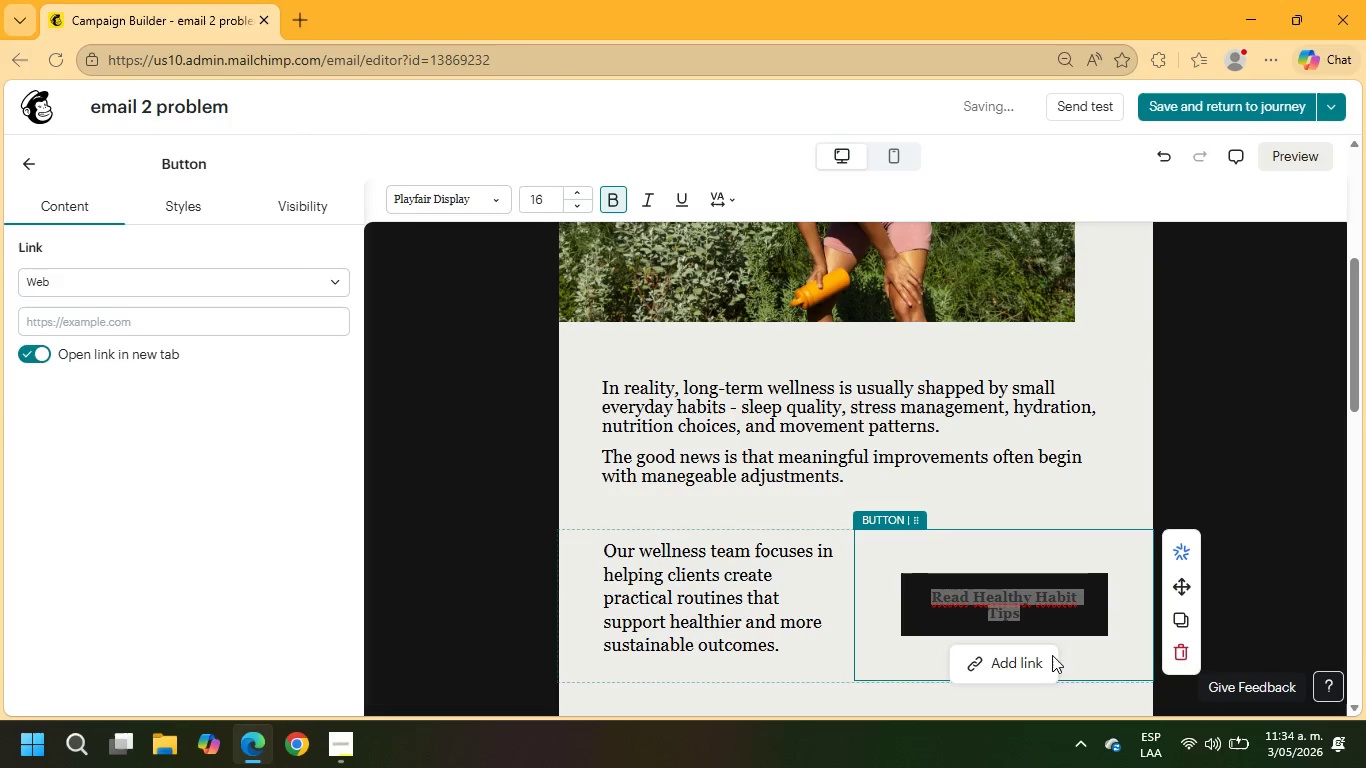 
left_click([1019, 670])
 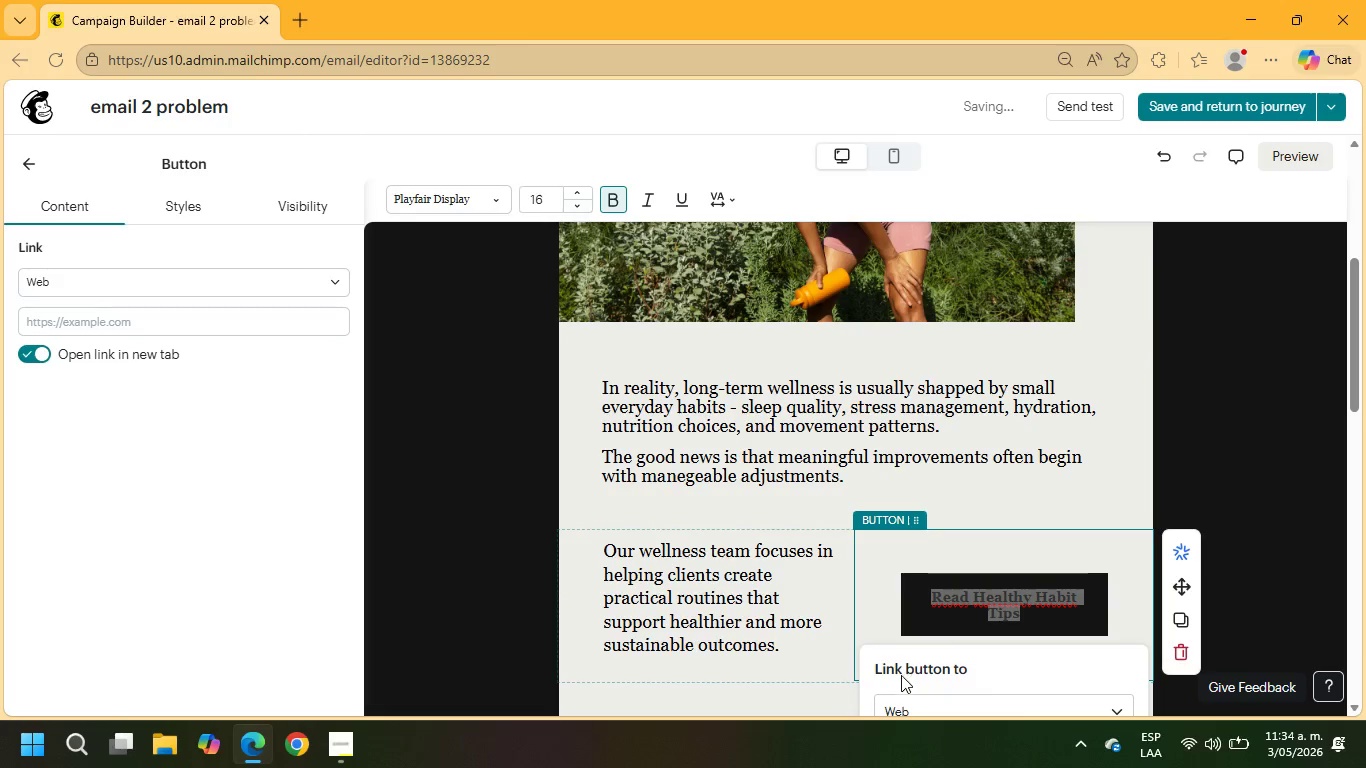 
scroll: coordinate [966, 487], scroll_direction: down, amount: 2.0
 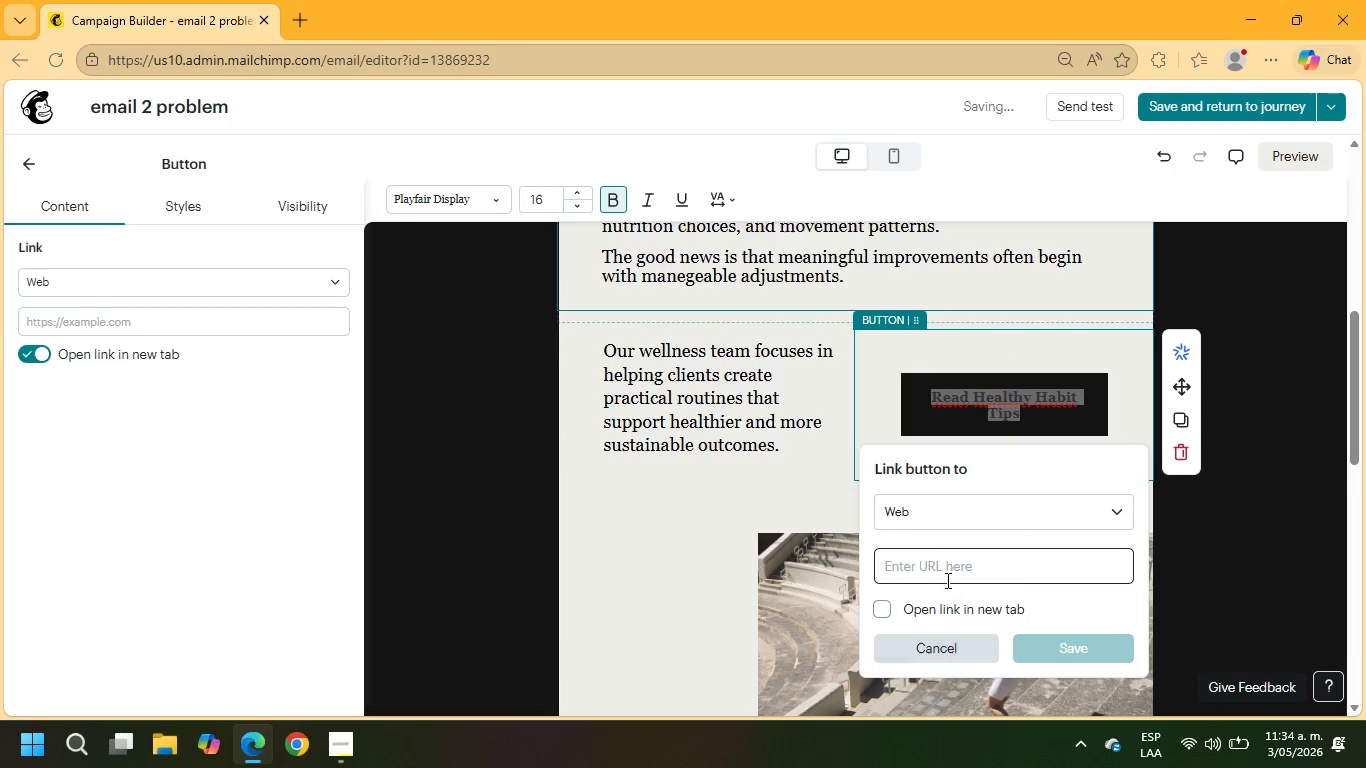 
left_click([944, 566])
 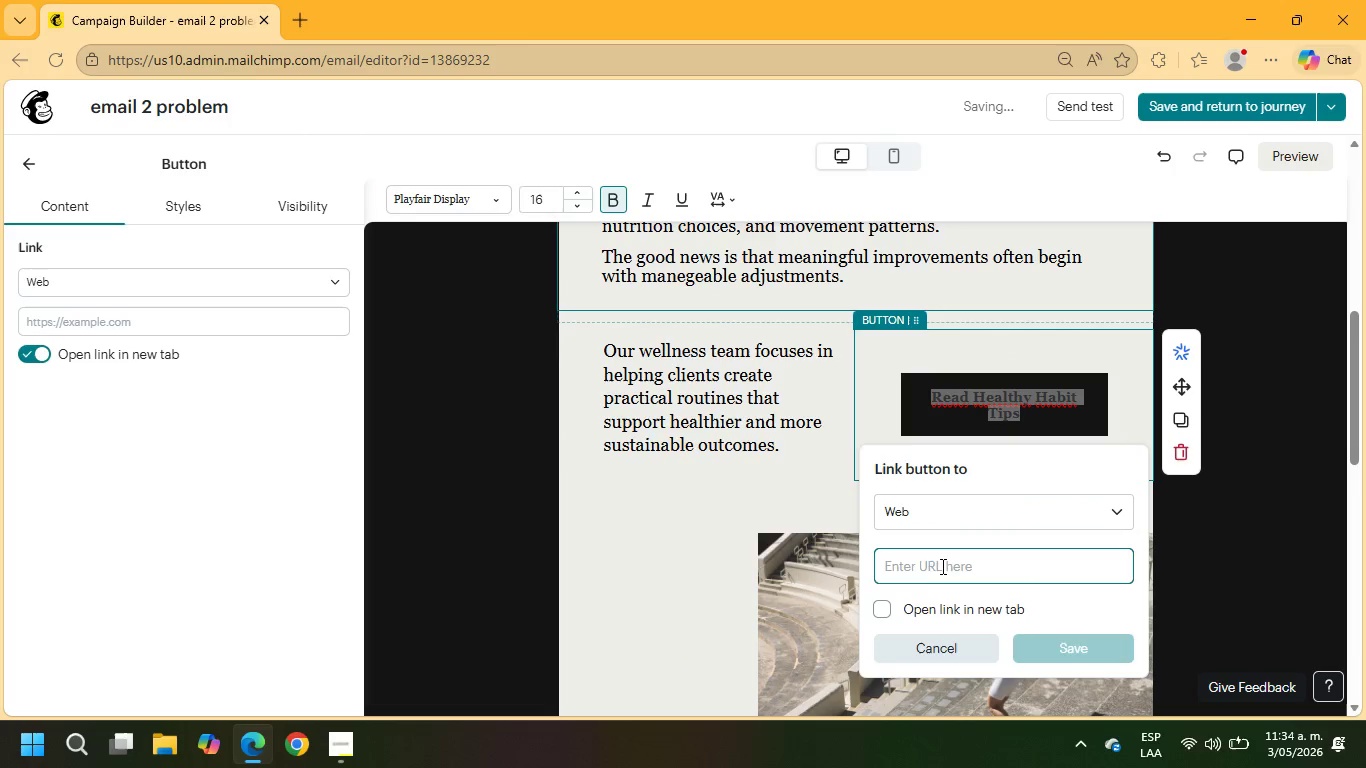 
type(examplec)
key(Backspace)
type(.com)
 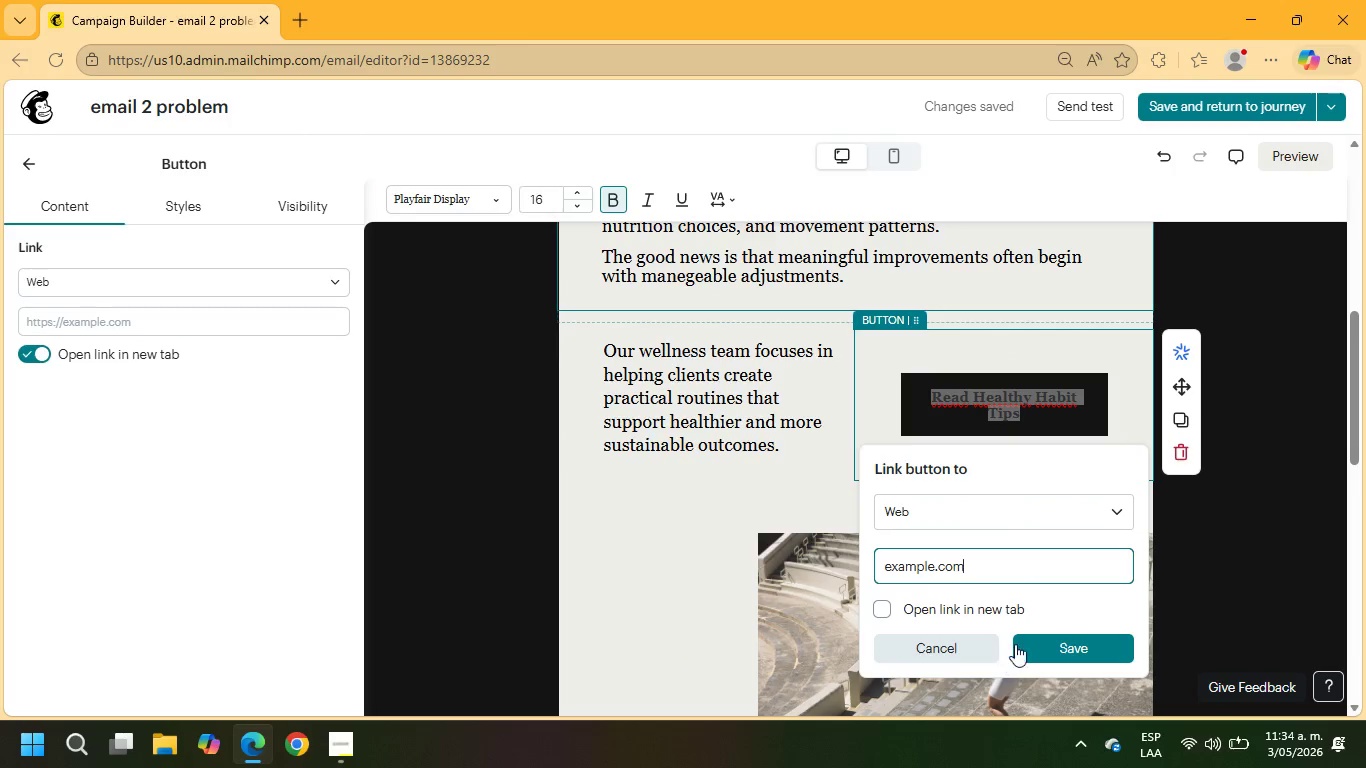 
left_click([1051, 641])
 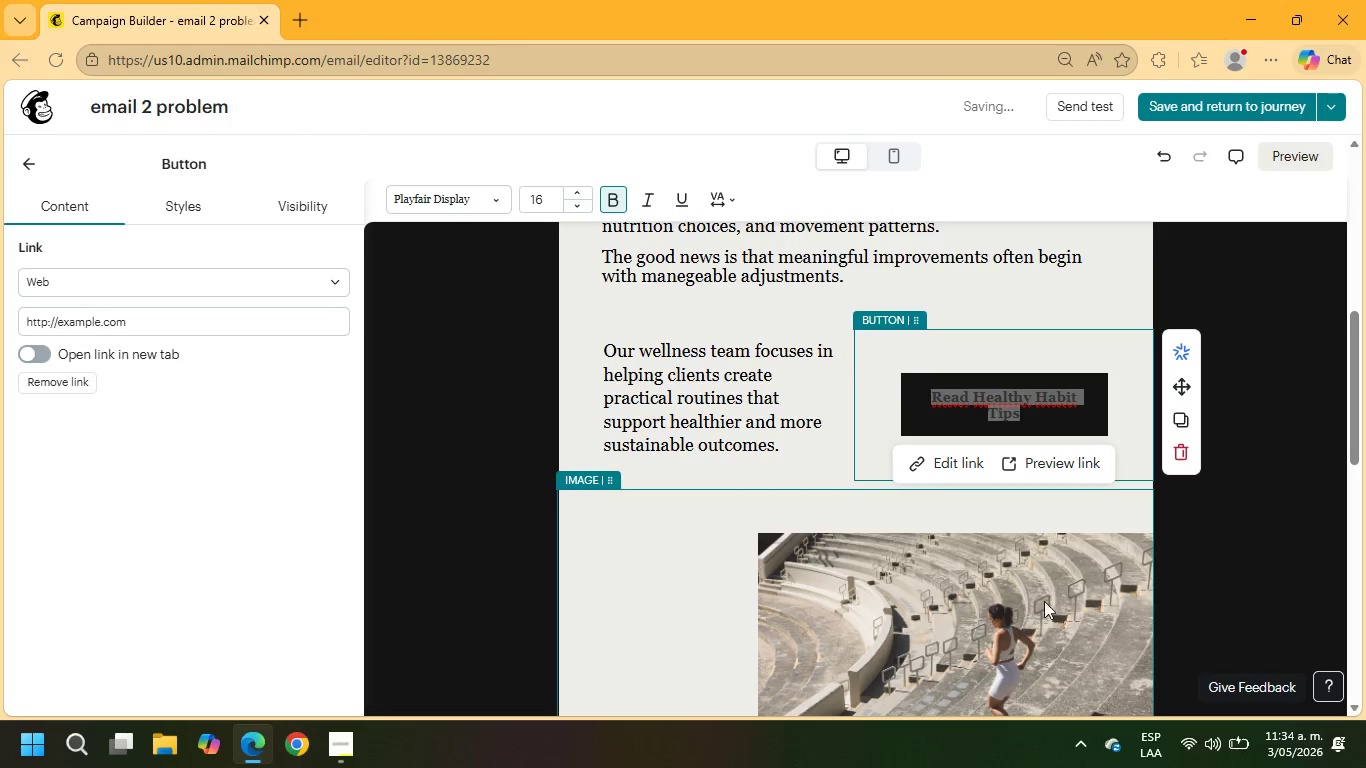 
scroll: coordinate [1034, 522], scroll_direction: down, amount: 1.0
 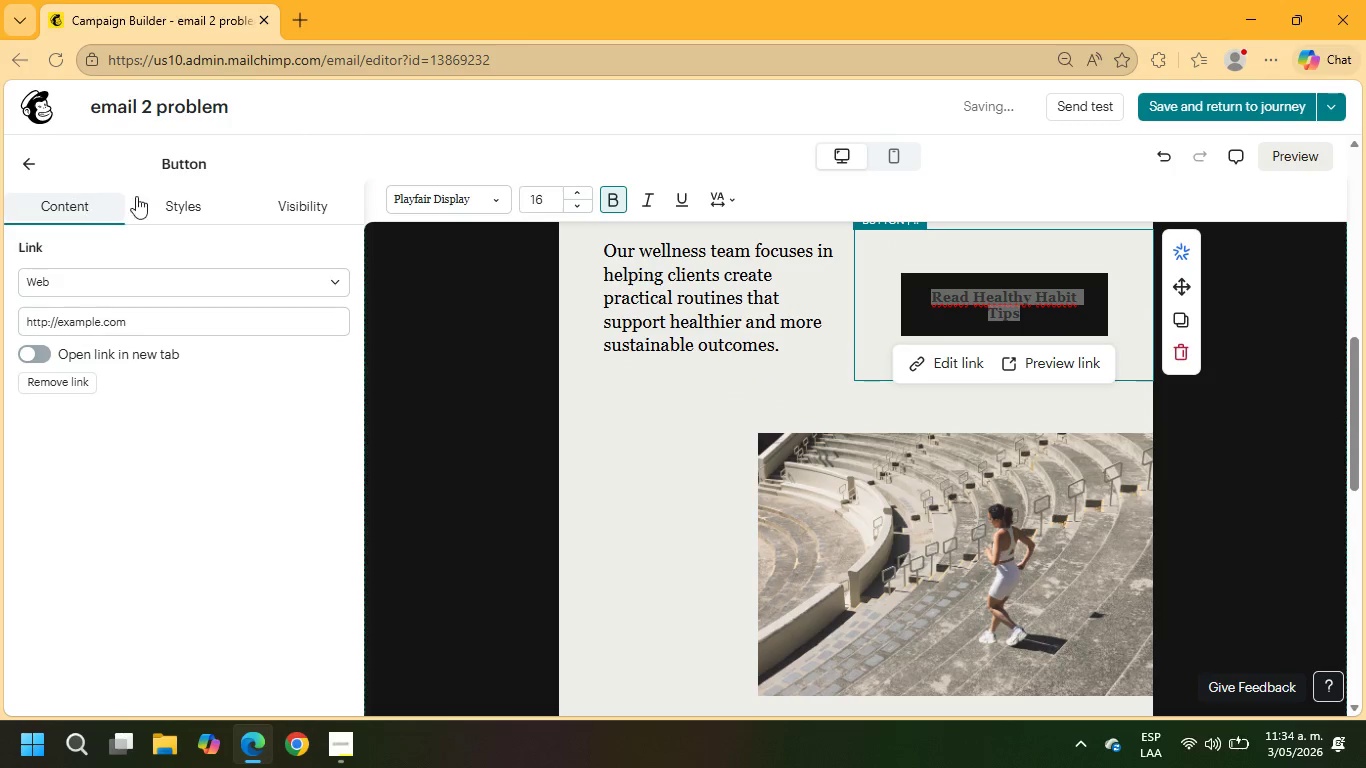 
left_click([29, 162])
 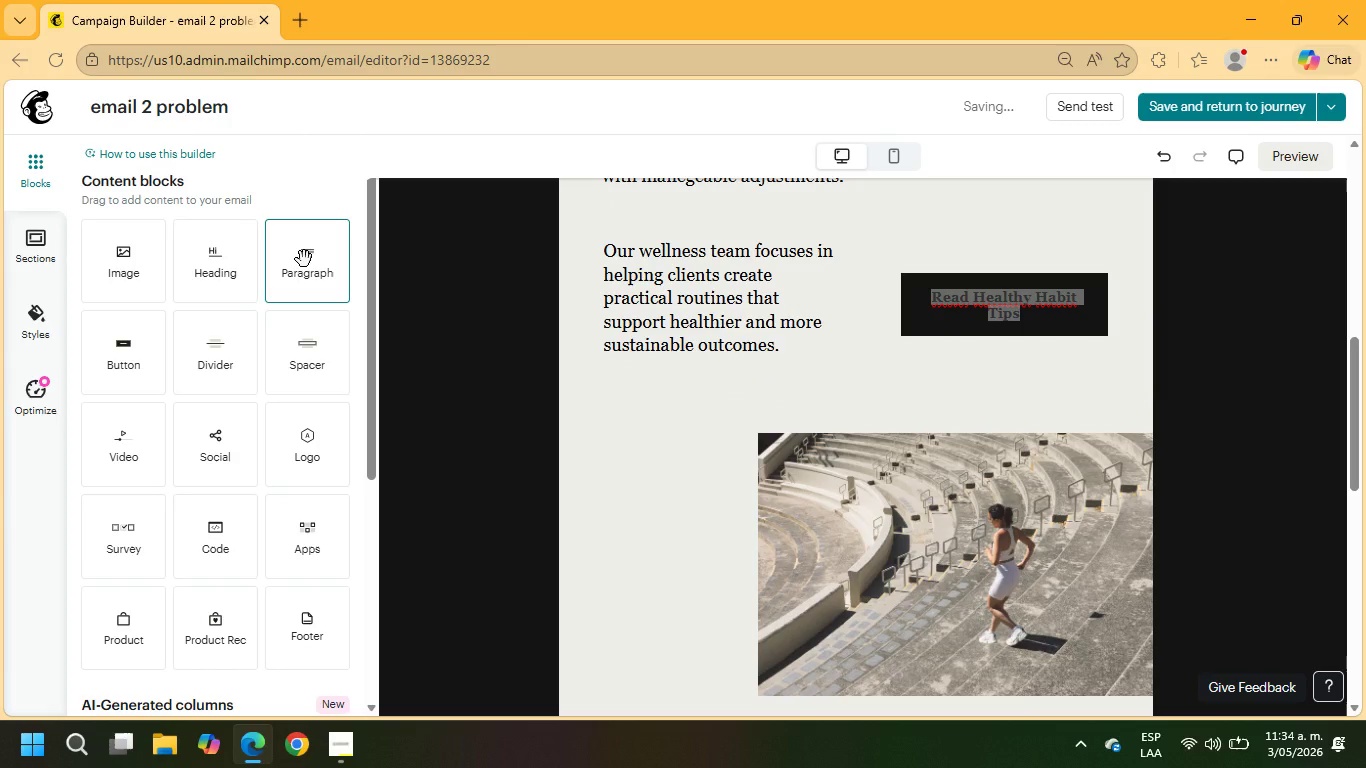 
left_click_drag(start_coordinate=[304, 259], to_coordinate=[714, 546])
 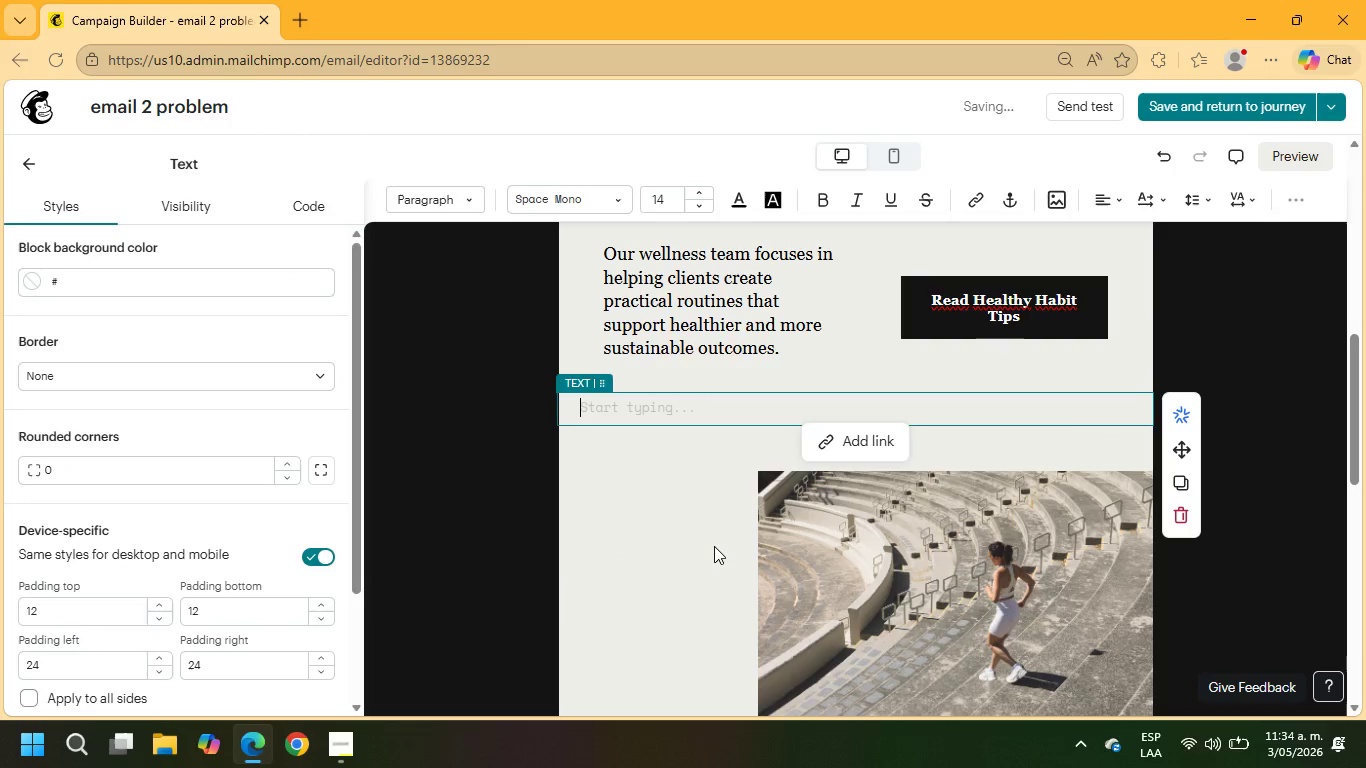 
scroll: coordinate [743, 481], scroll_direction: down, amount: 3.0
 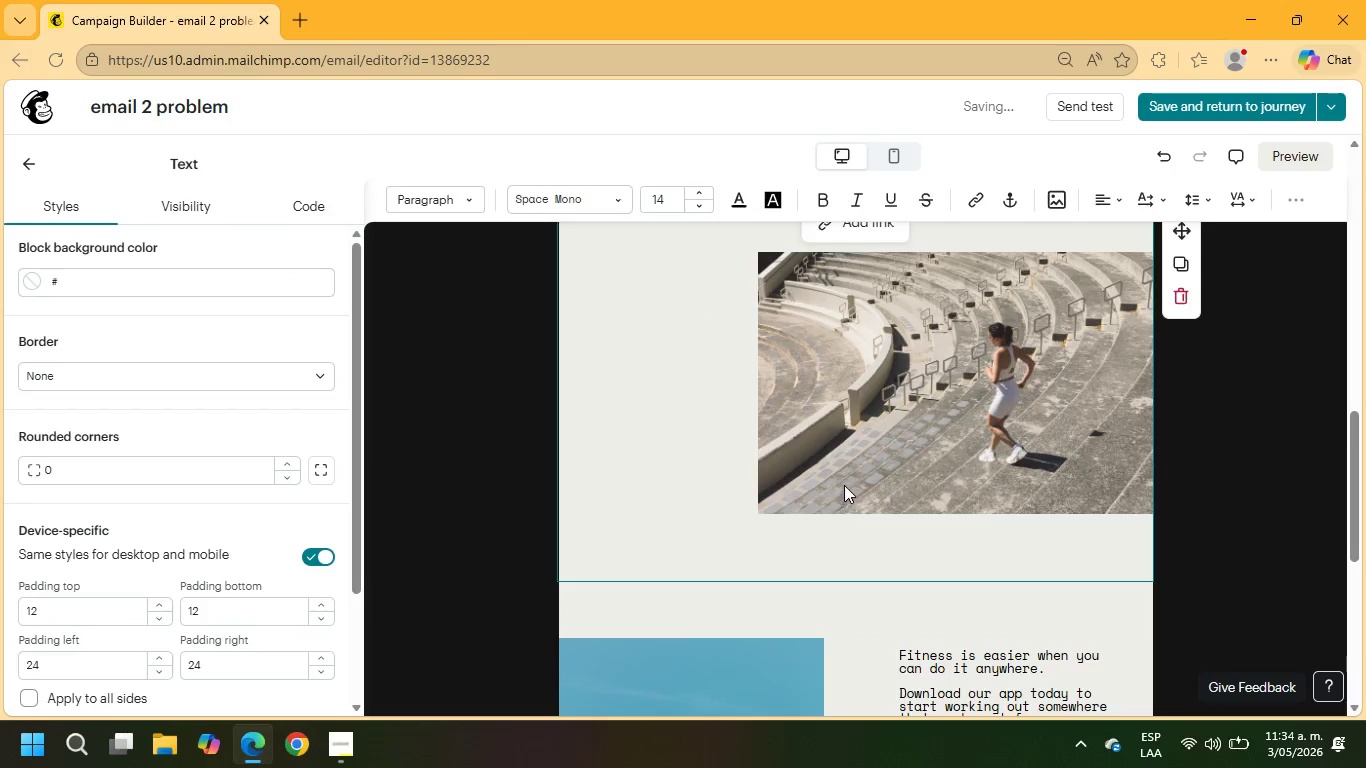 
left_click([844, 483])
 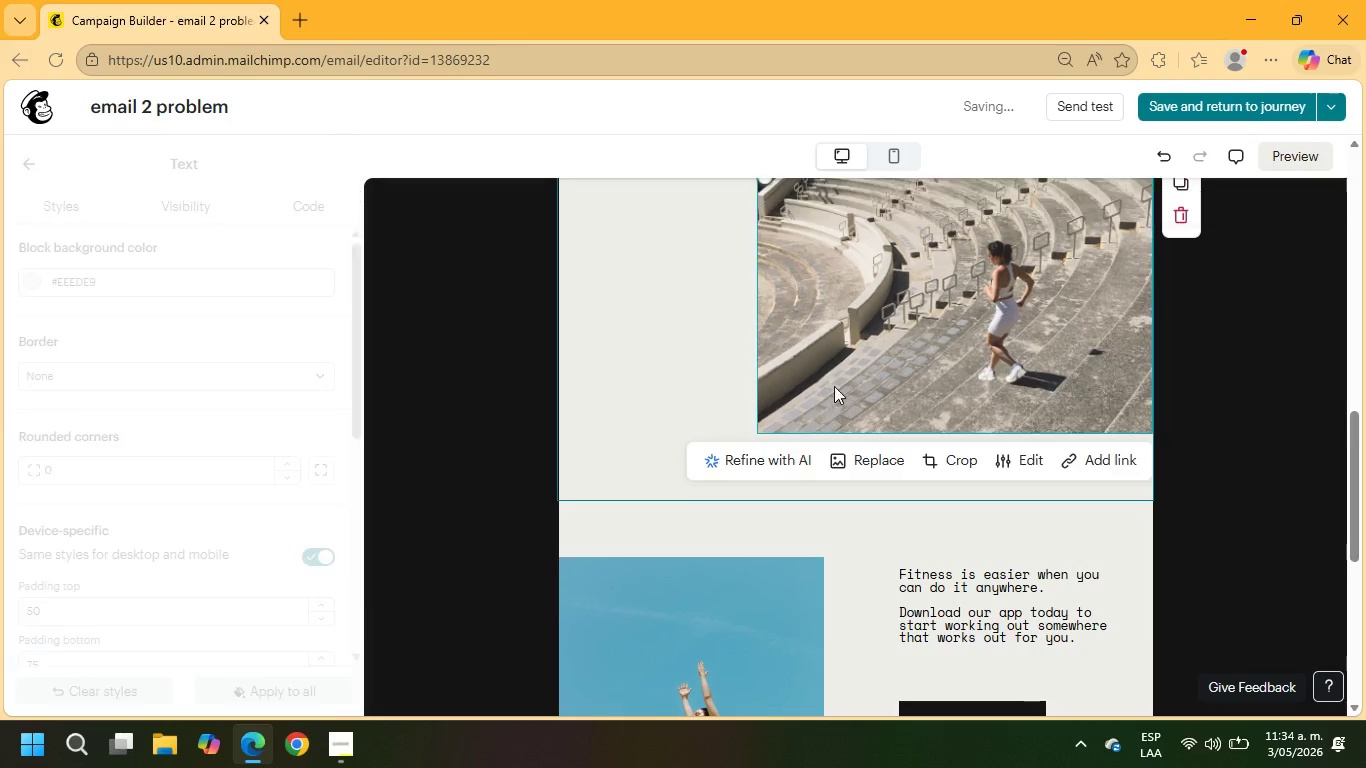 
left_click([832, 382])
 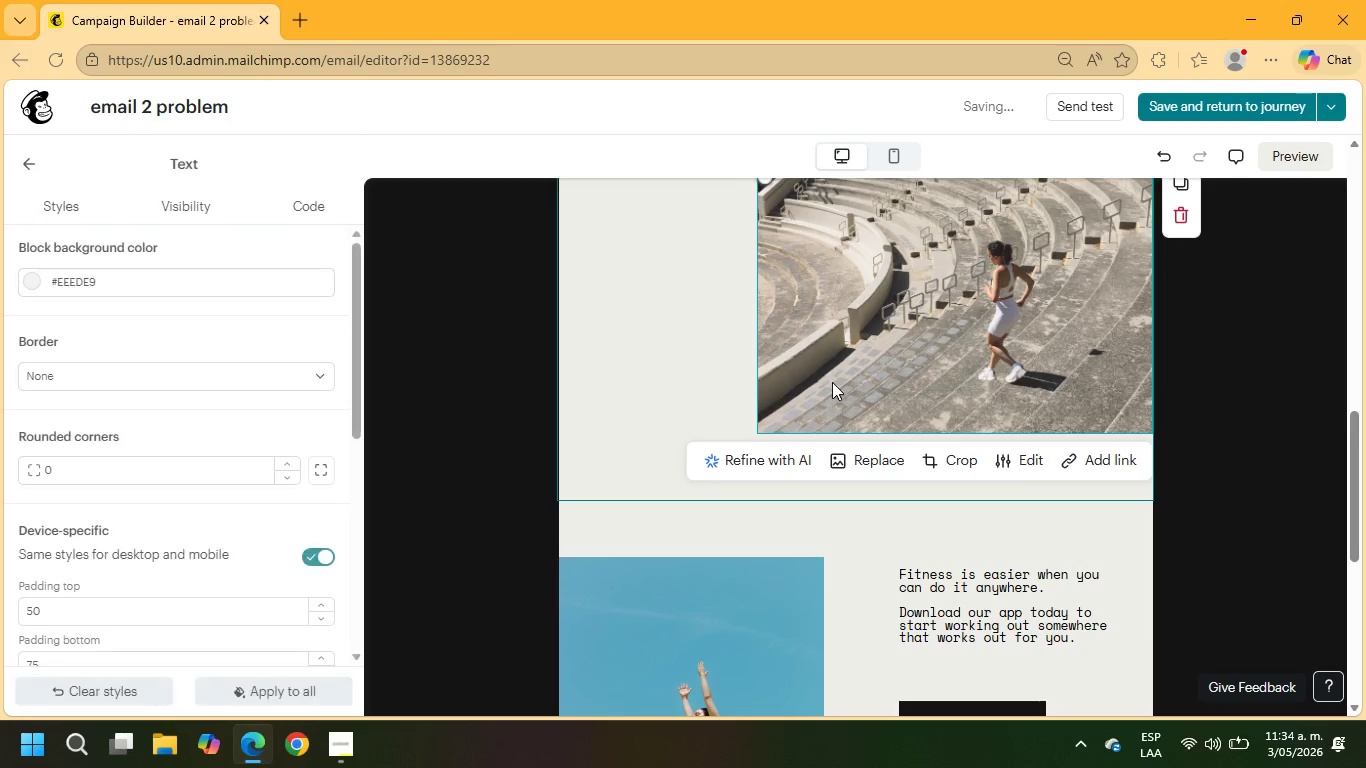 
scroll: coordinate [832, 382], scroll_direction: up, amount: 2.0
 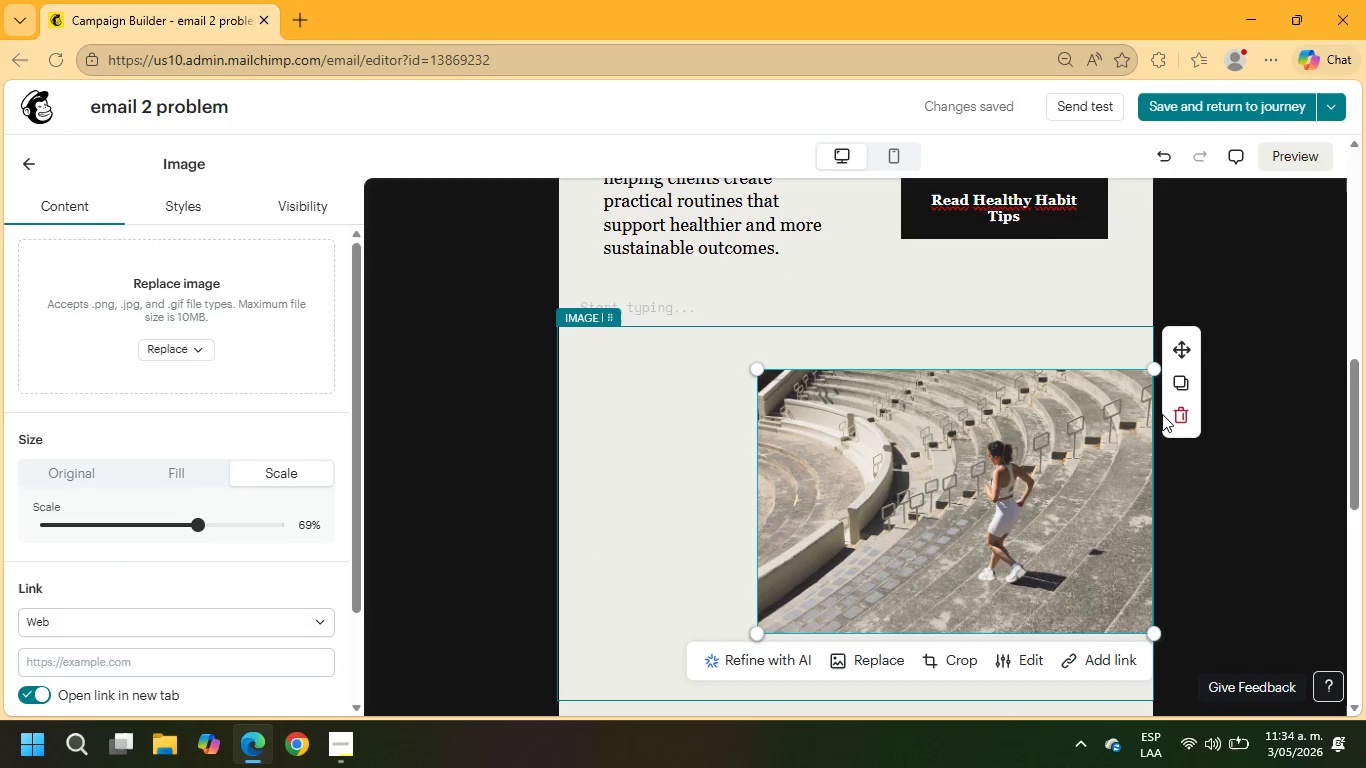 
left_click([1060, 324])
 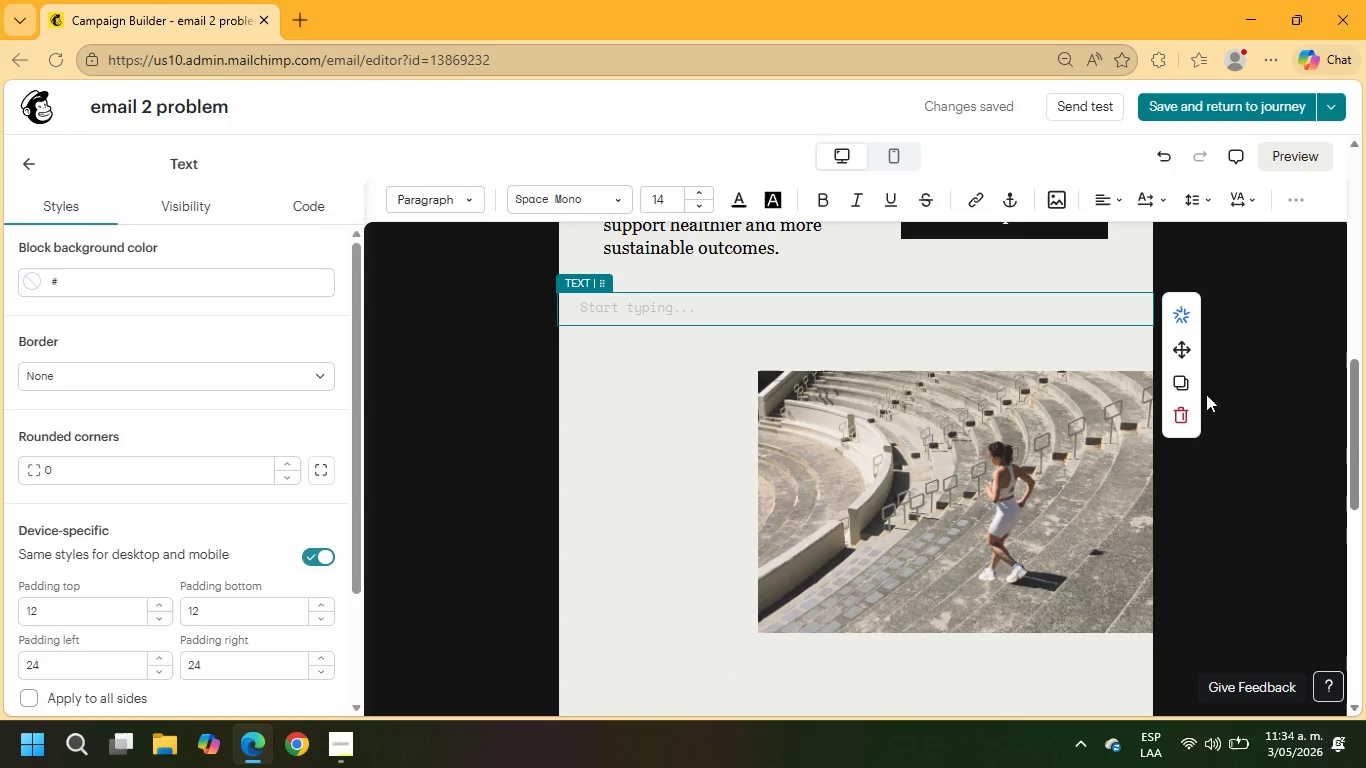 
left_click([1186, 415])
 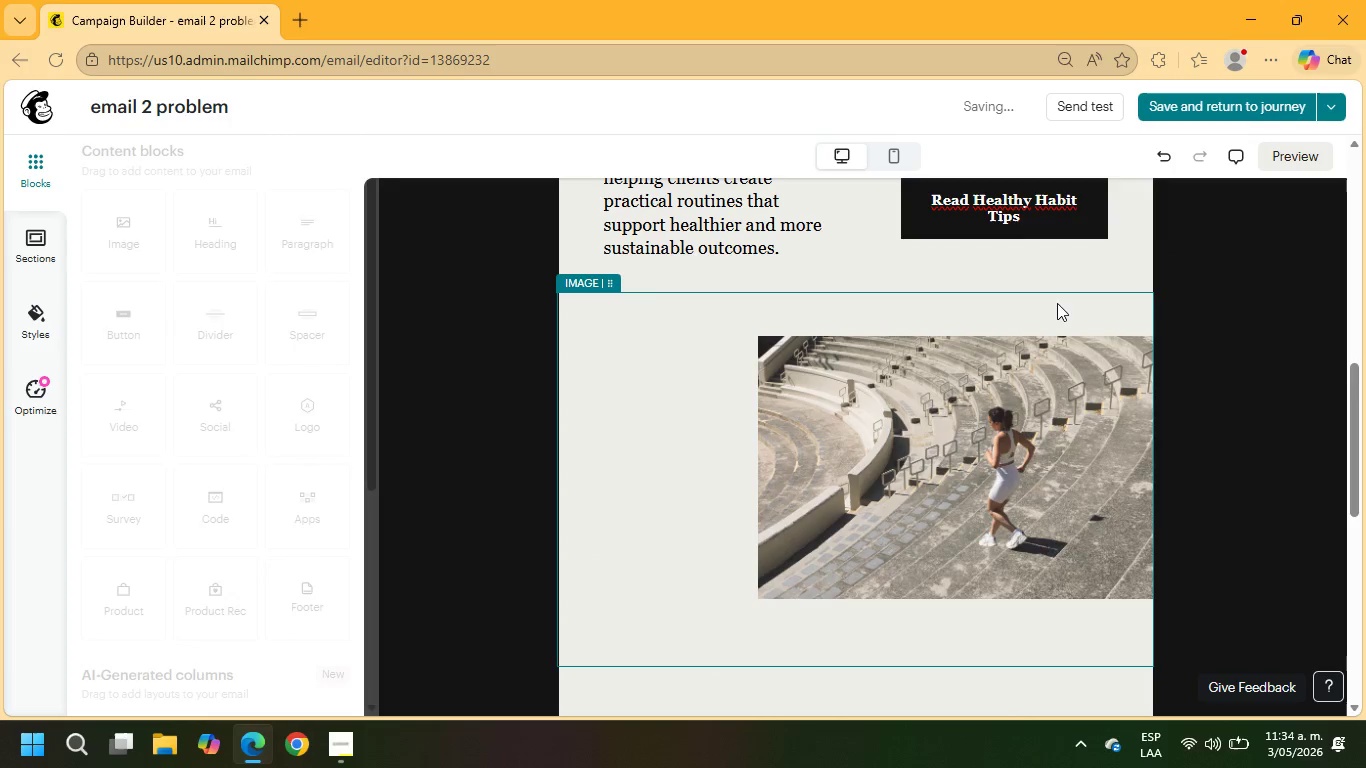 
left_click([1057, 302])
 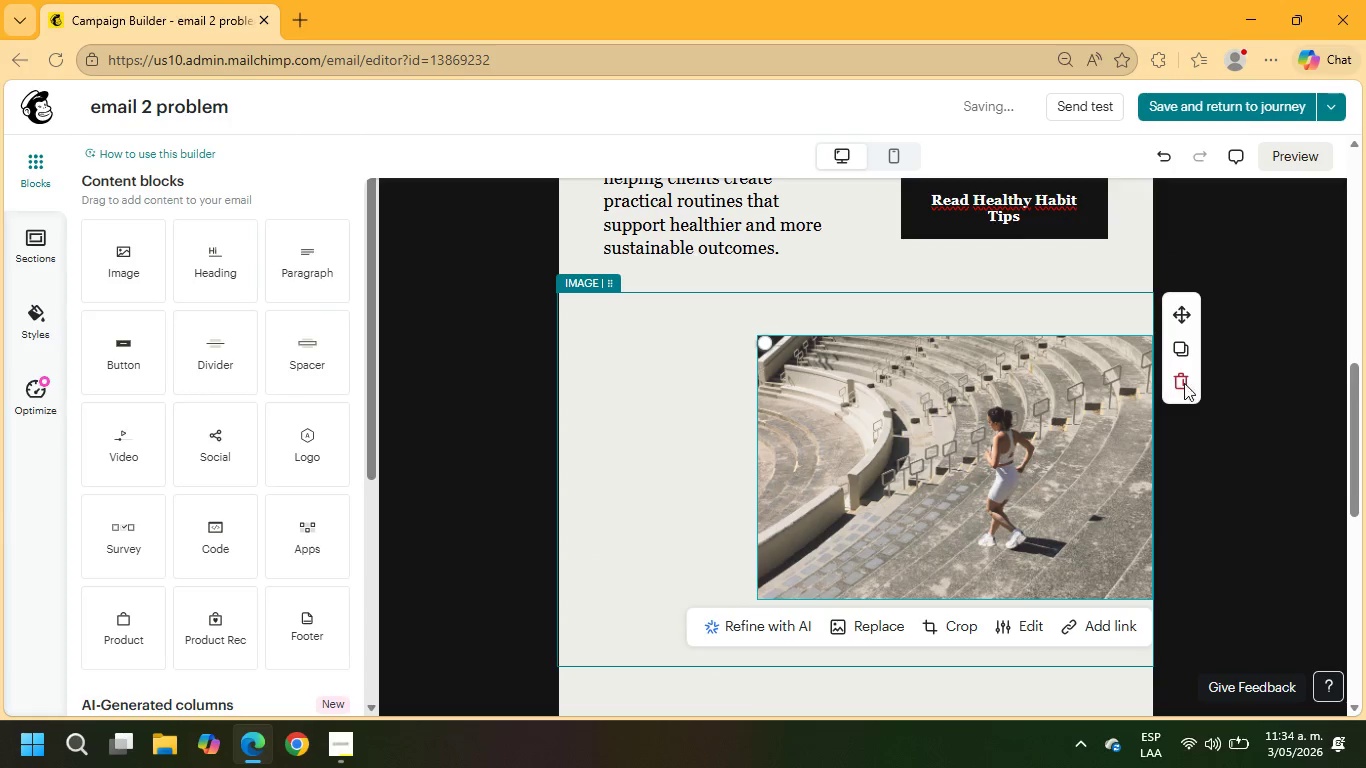 
left_click([1180, 376])
 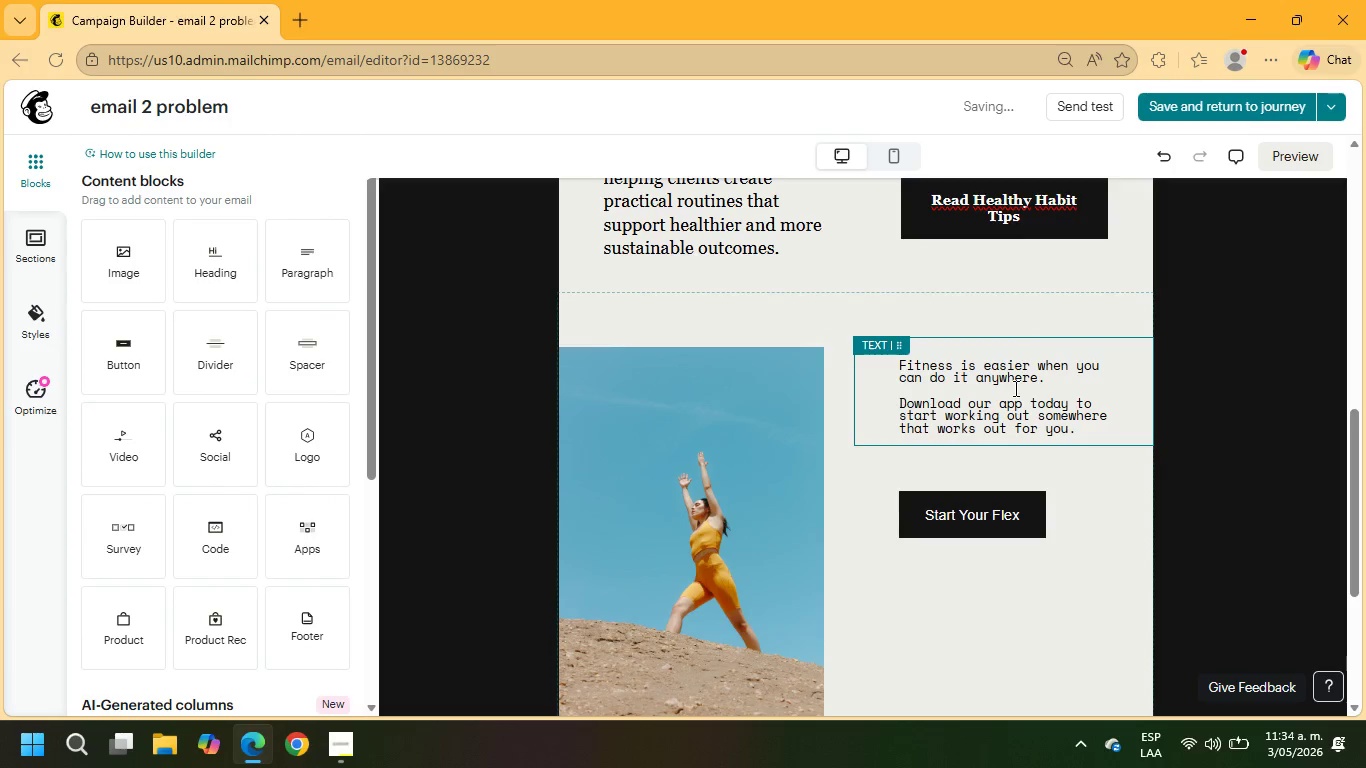 
left_click_drag(start_coordinate=[1076, 433], to_coordinate=[894, 360])
 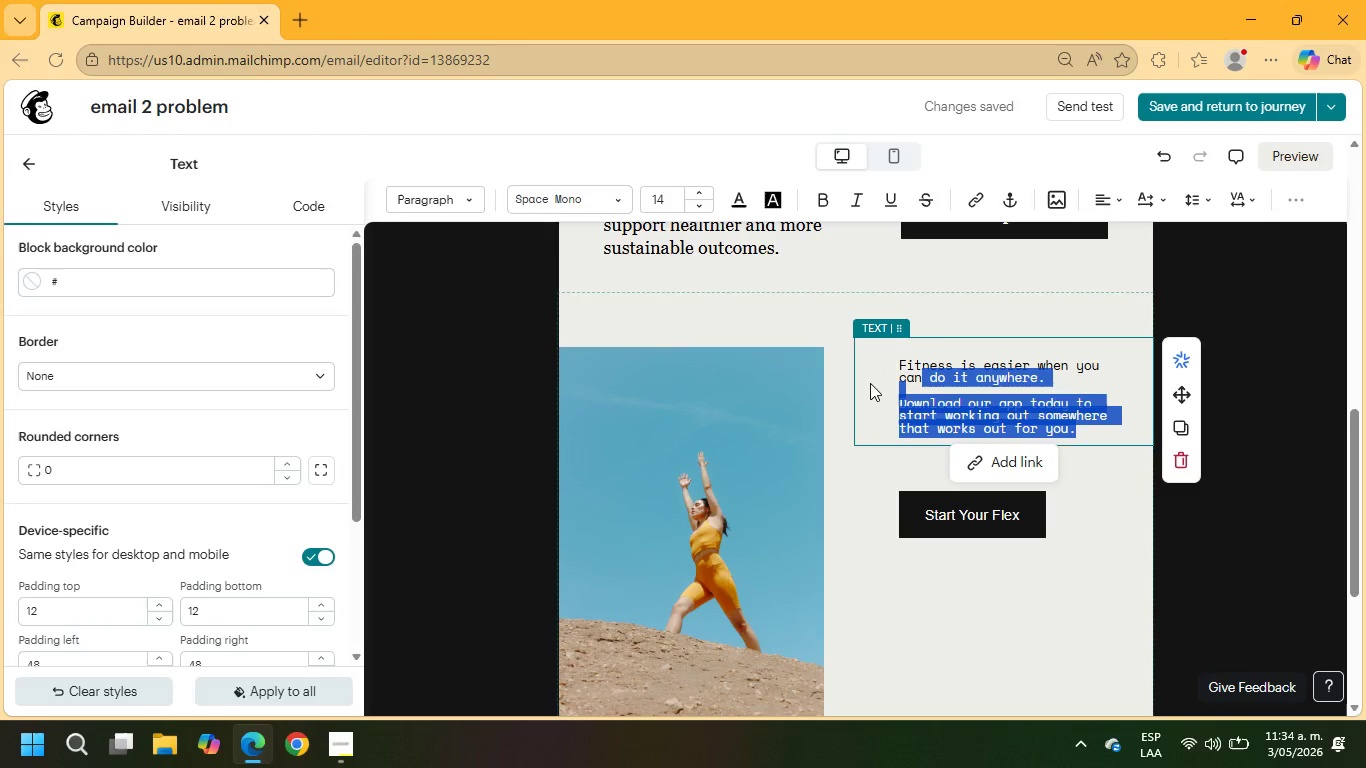 
wait(12.38)
 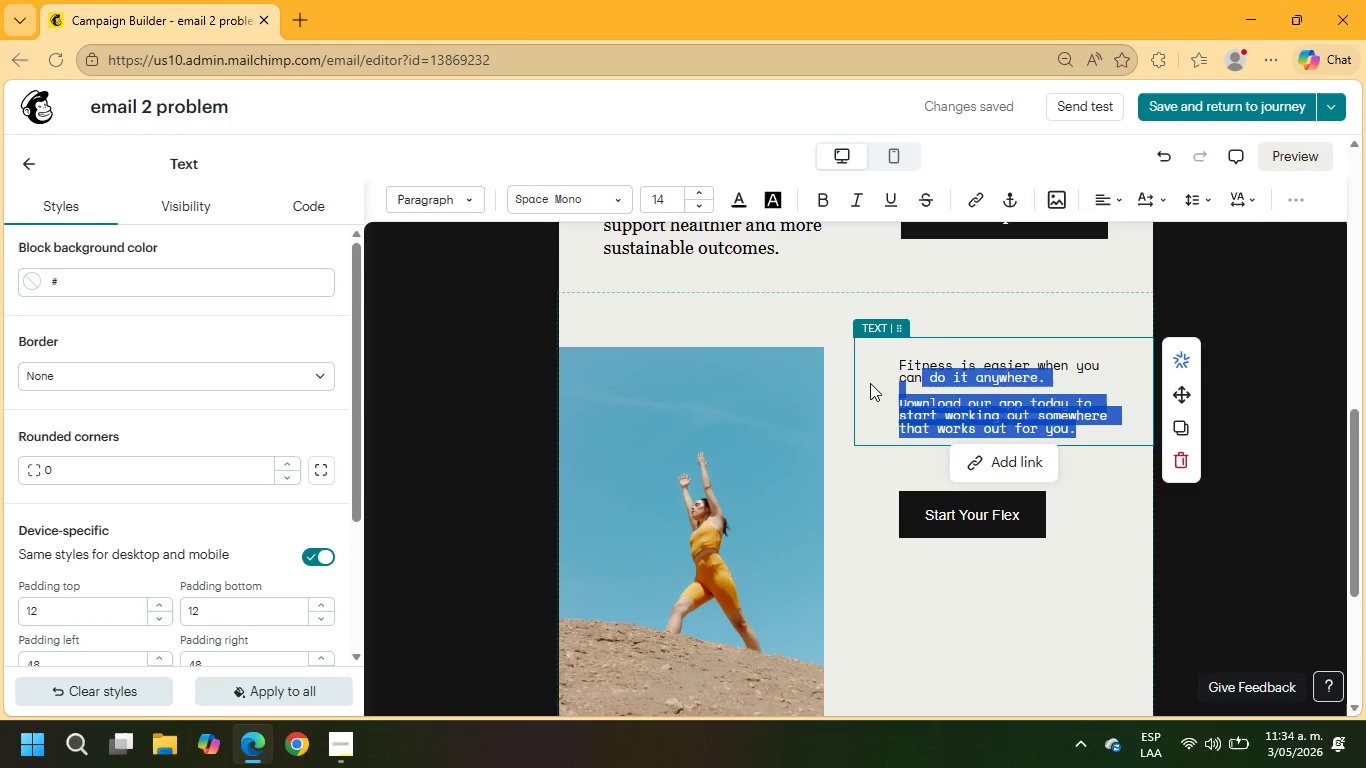 
key(Backspace)
 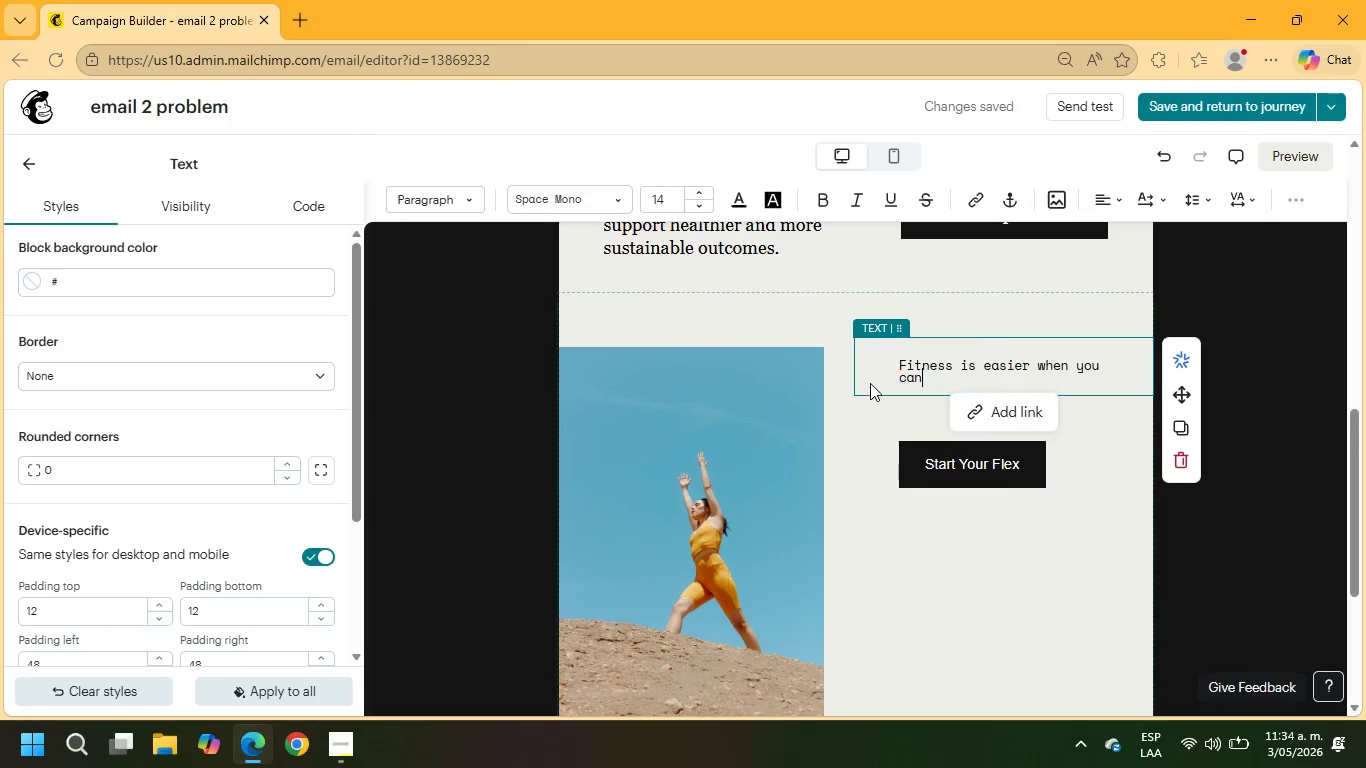 
key(Backspace)
 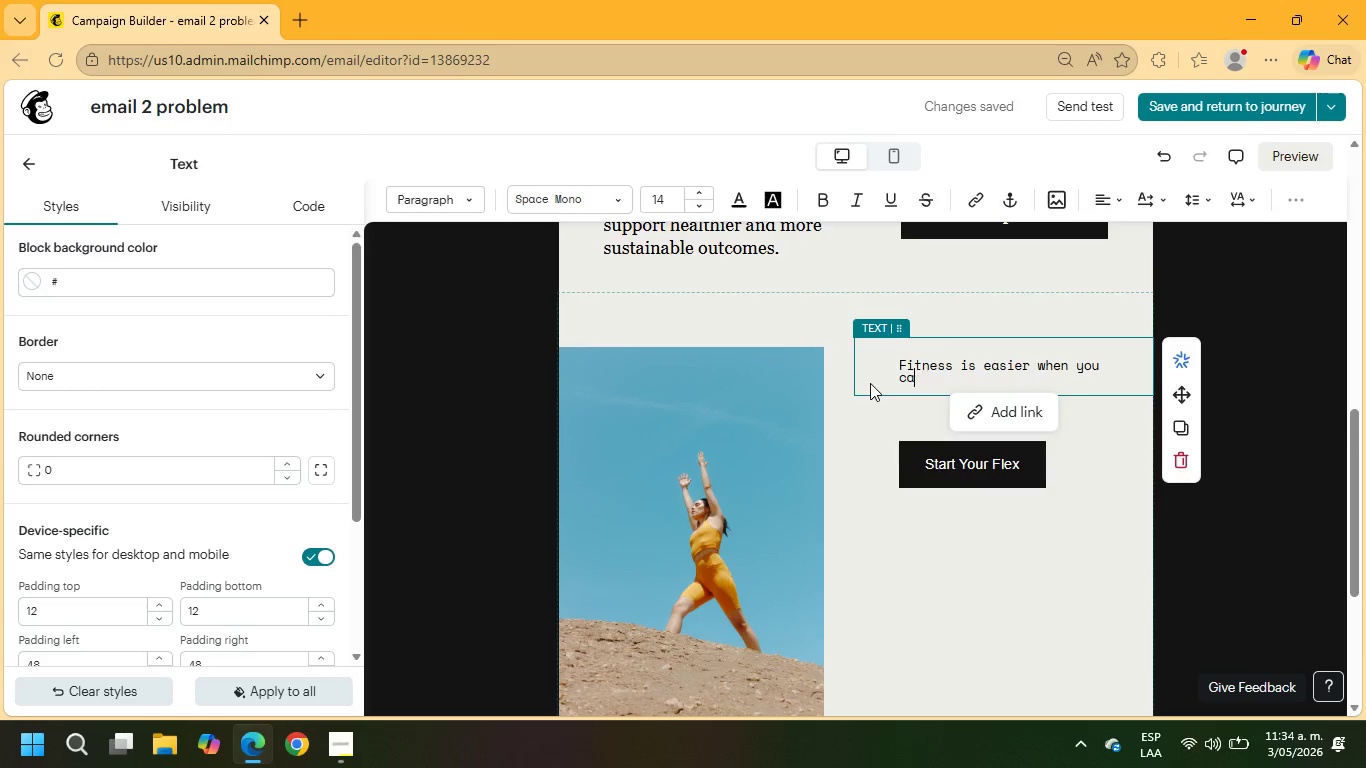 
key(Backspace)
 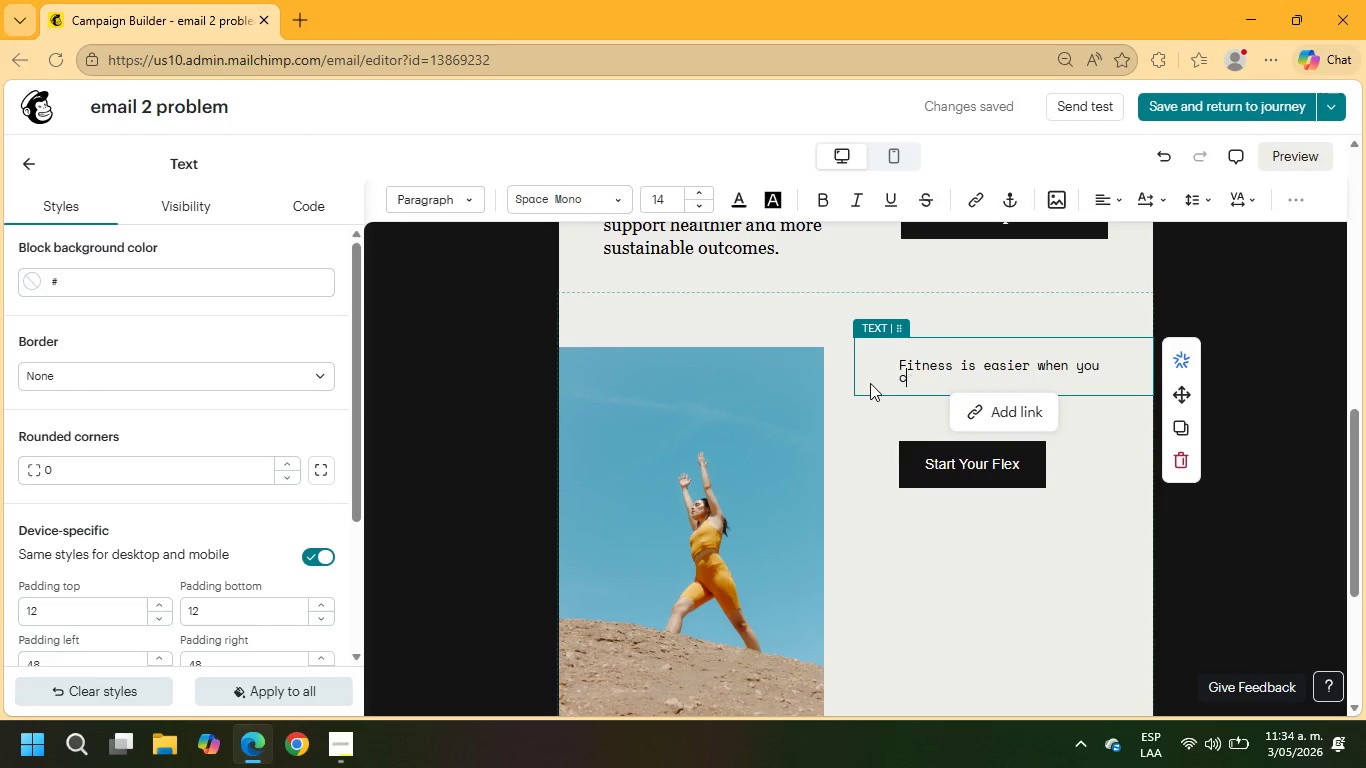 
key(Backspace)
 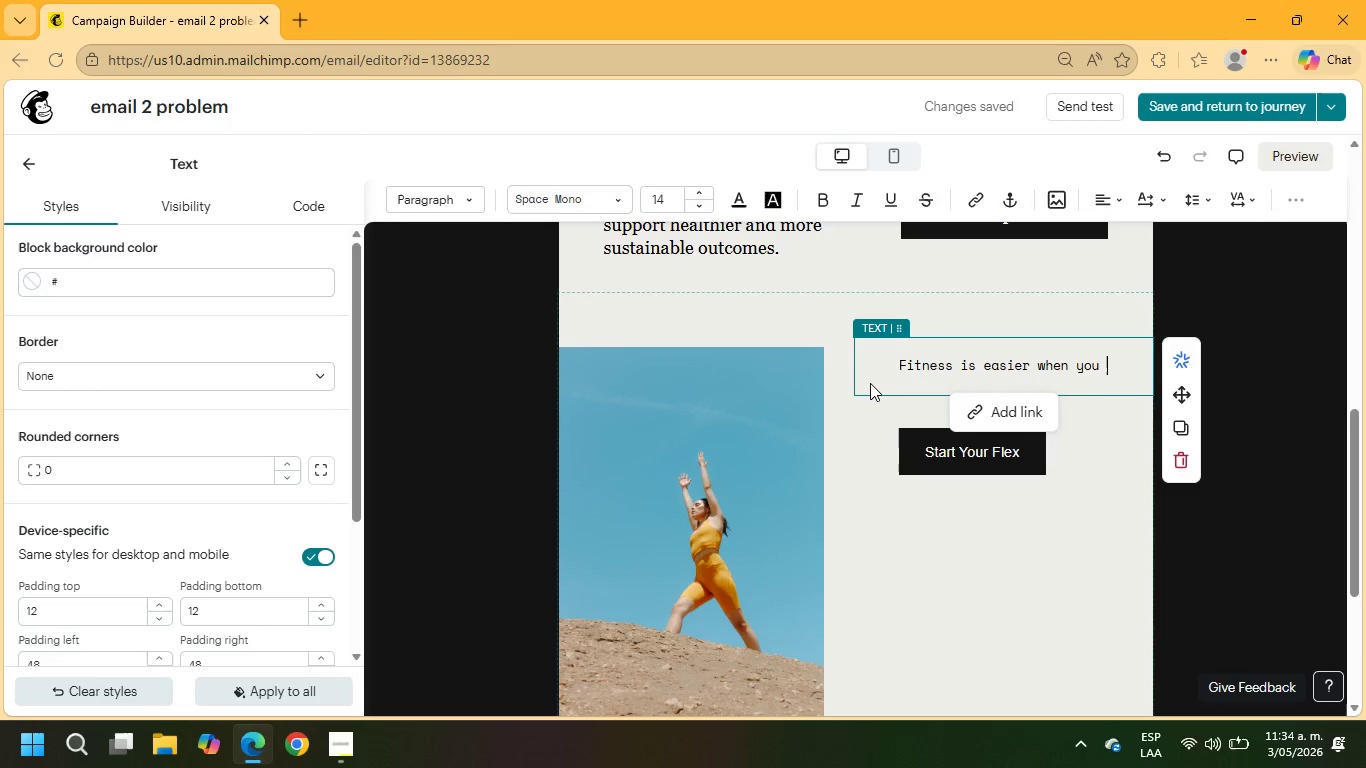 
key(Backspace)
 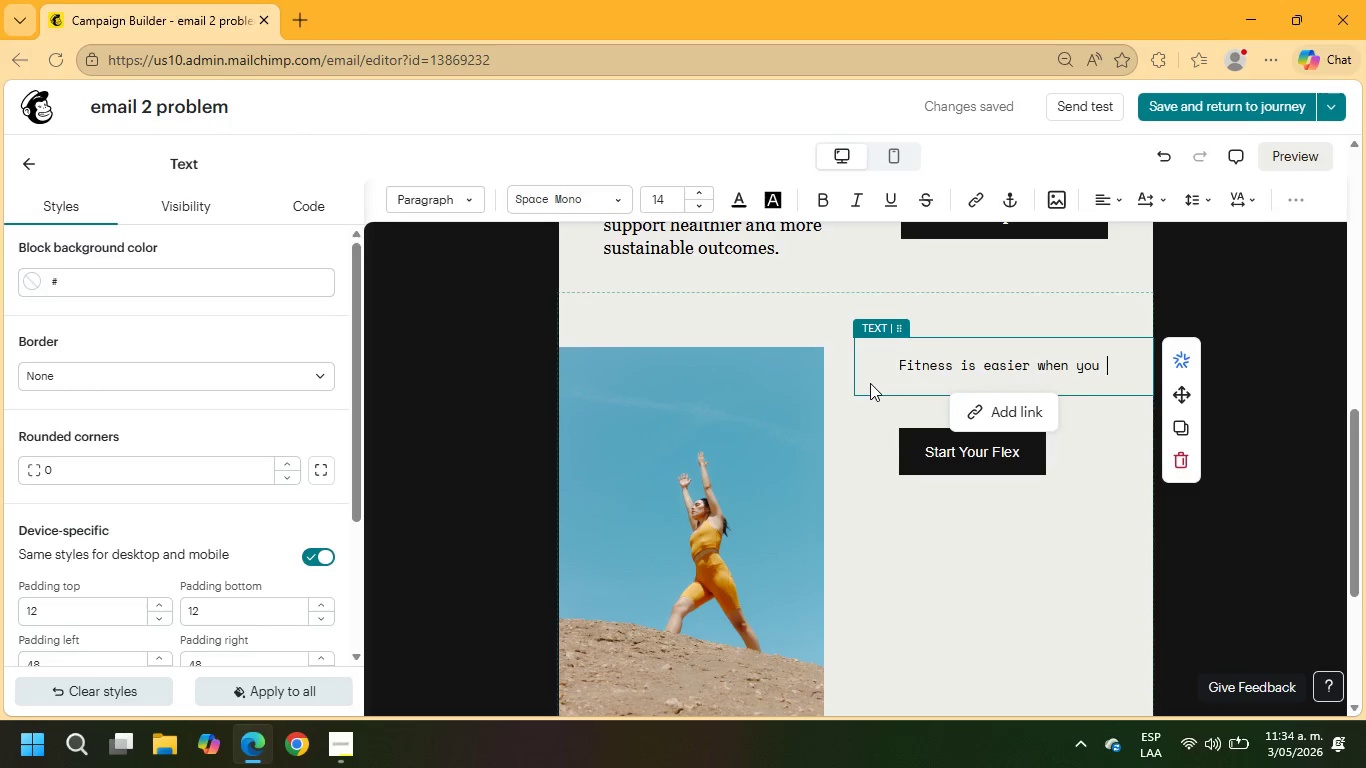 
key(Backspace)
 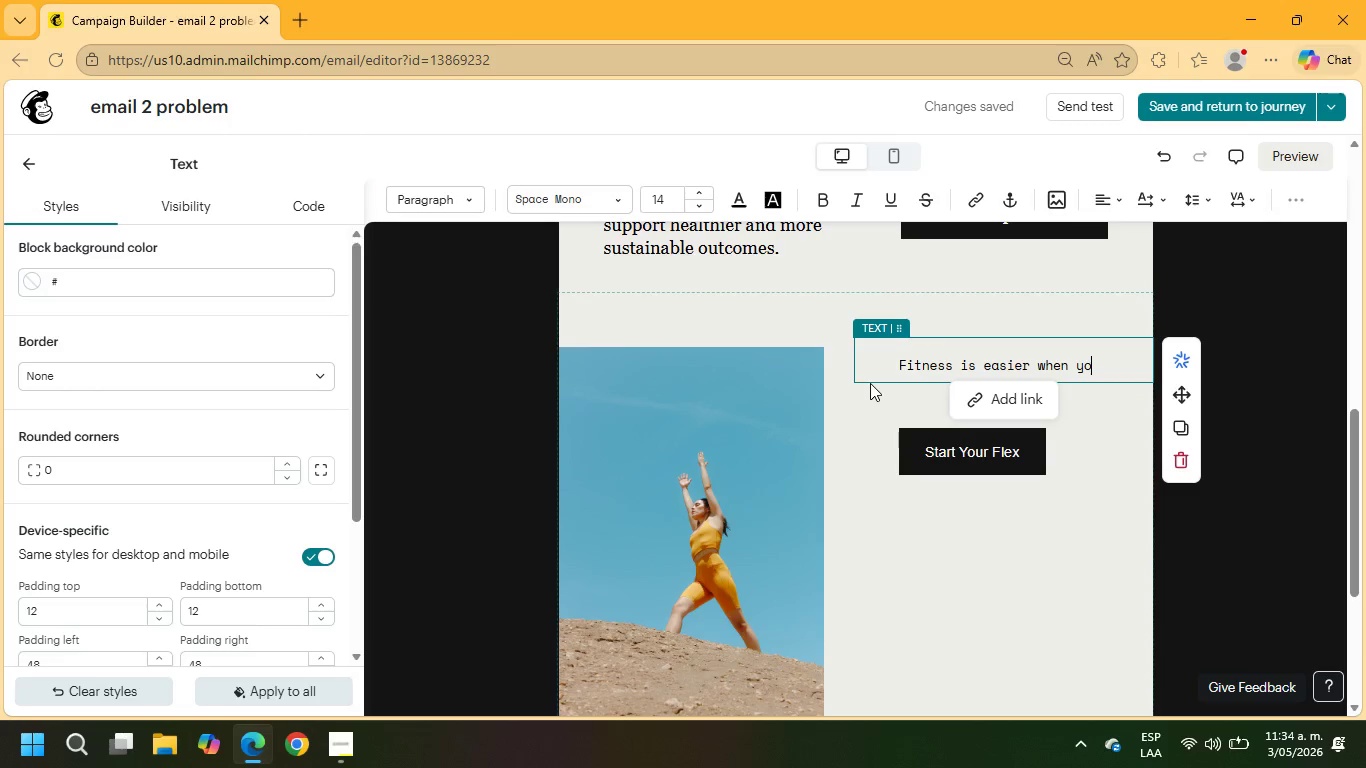 
key(Backspace)
 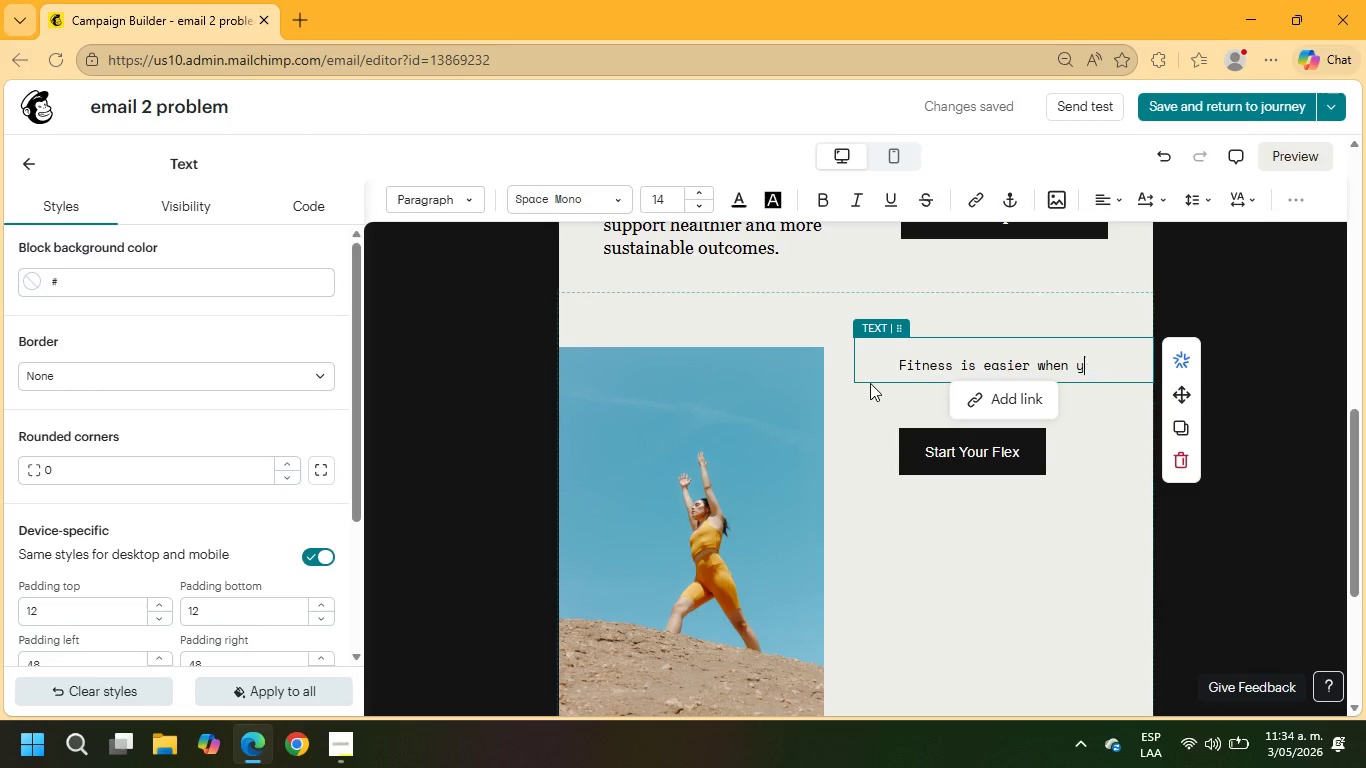 
key(Backspace)
 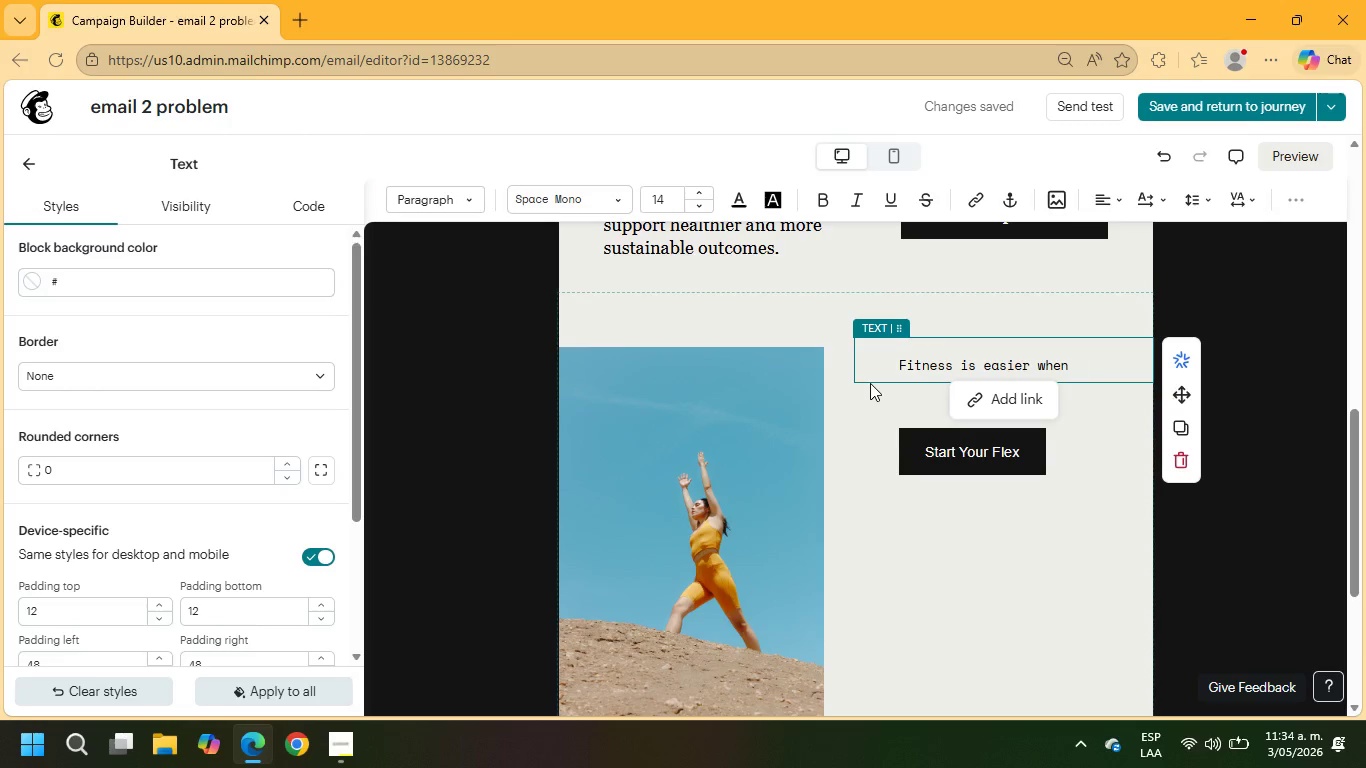 
key(Backspace)
 